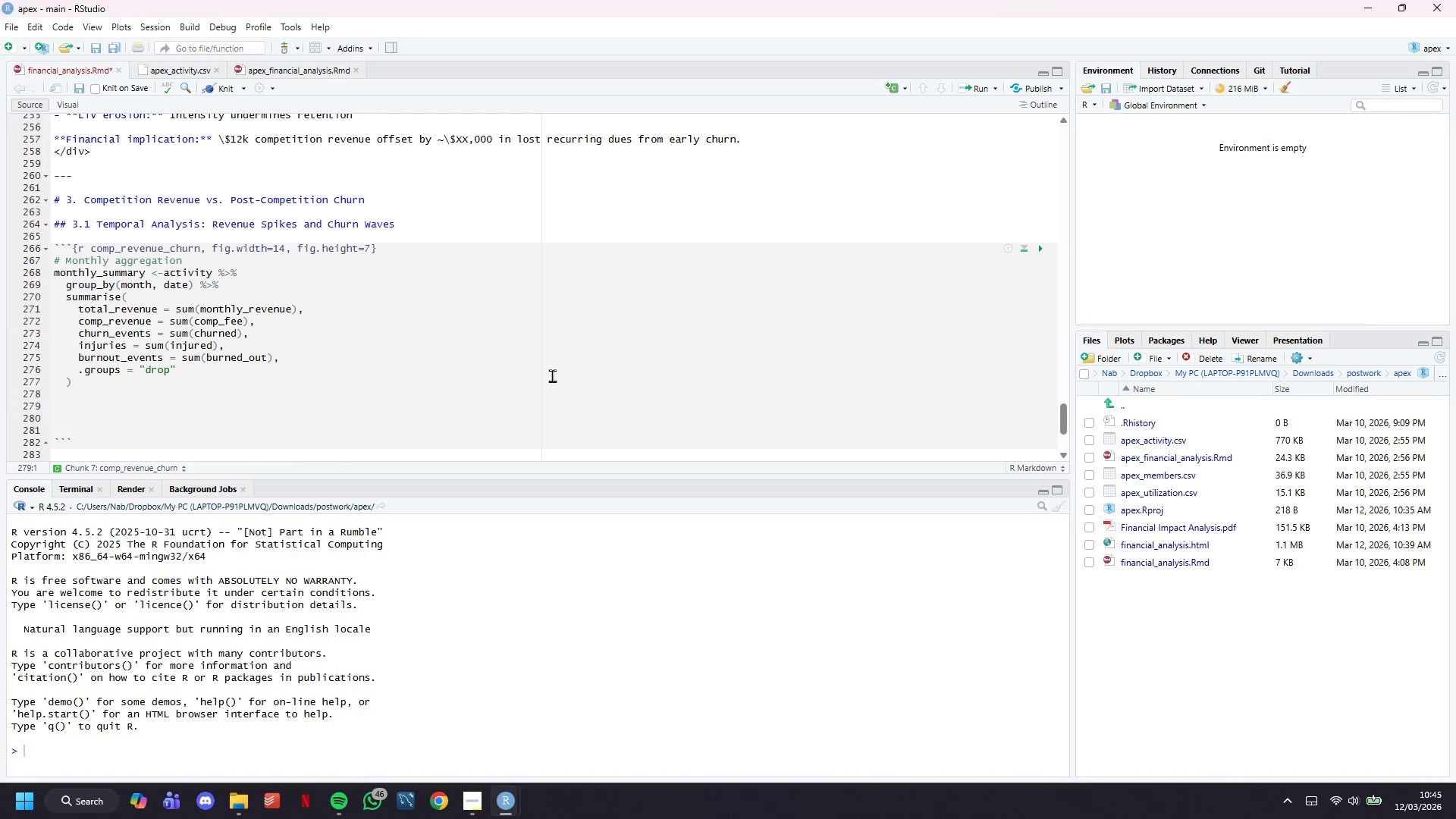 
type(# Identify competition )
 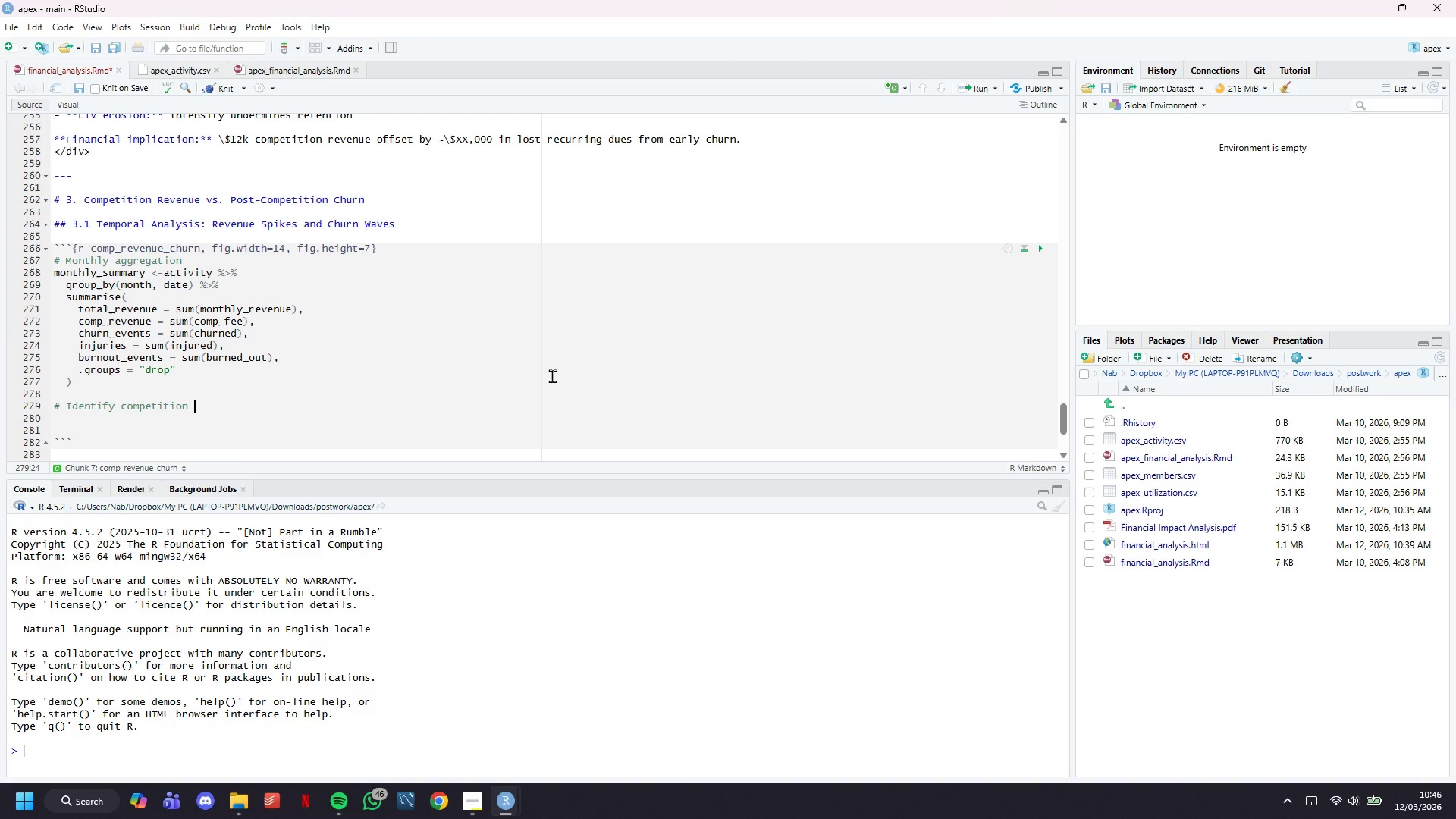 
type(months (where comp_revenye)
key(Backspace)
key(Backspace)
type(ue > 0)
 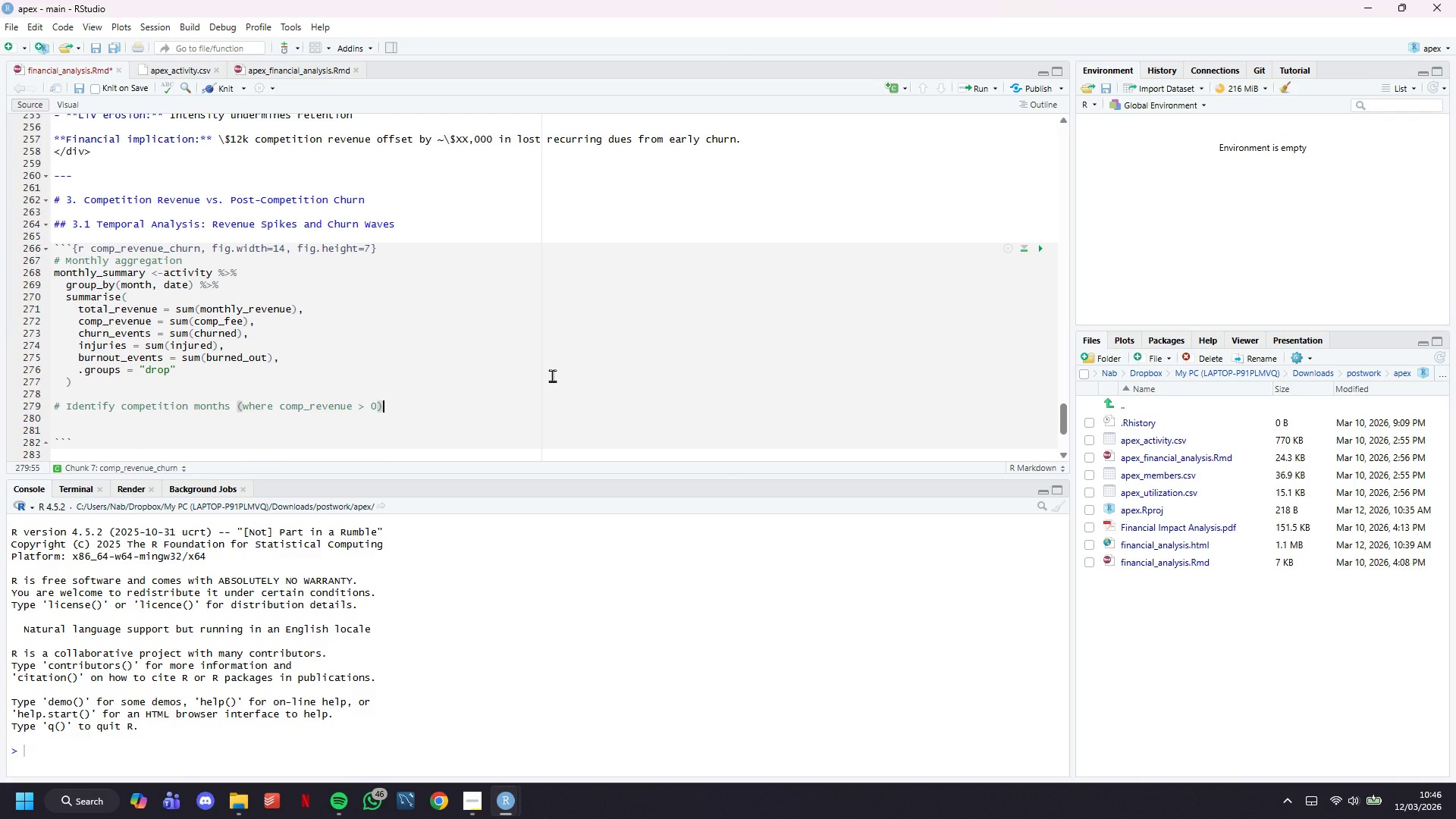 
key(ArrowRight)
 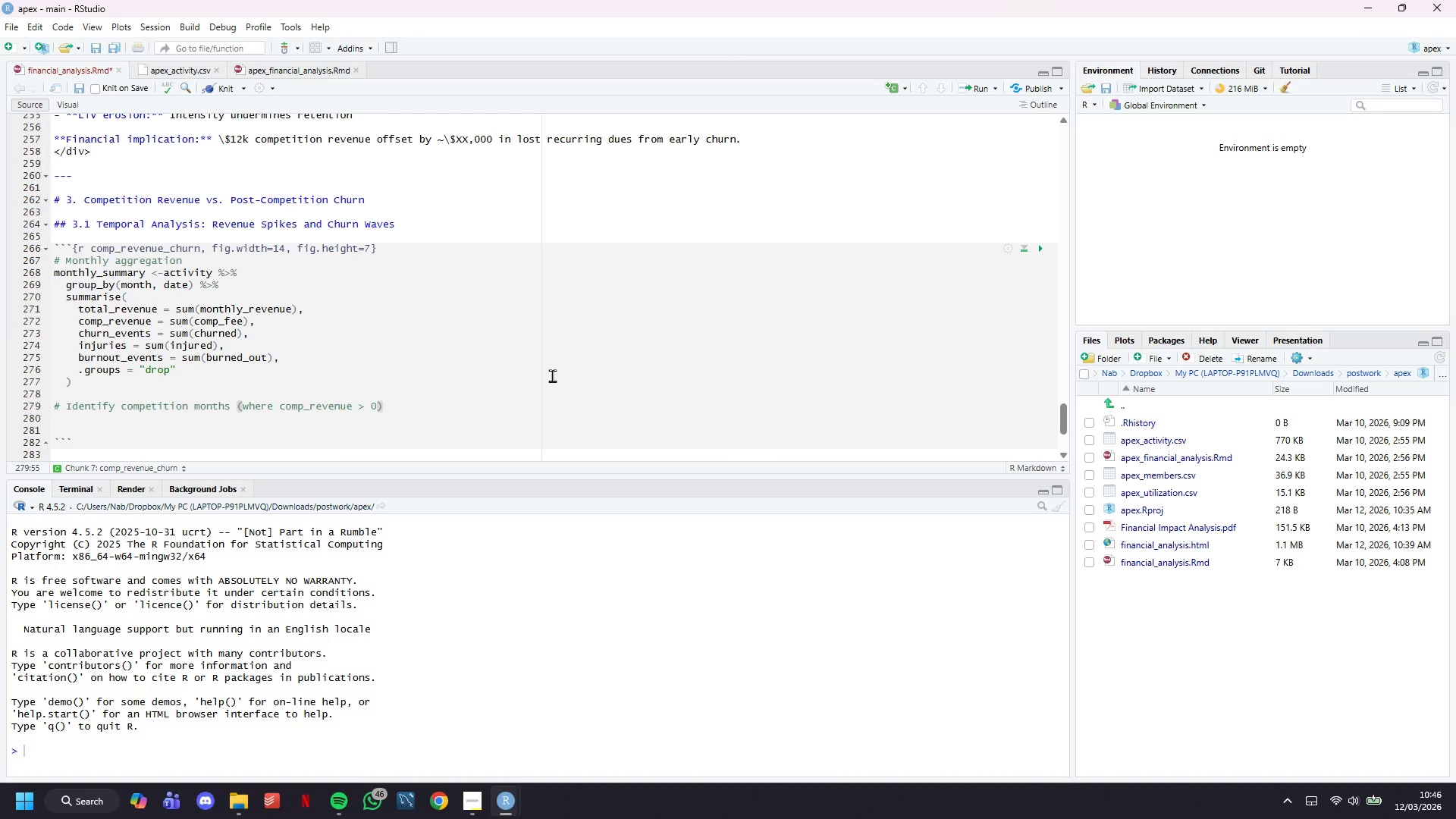 
key(Enter)
 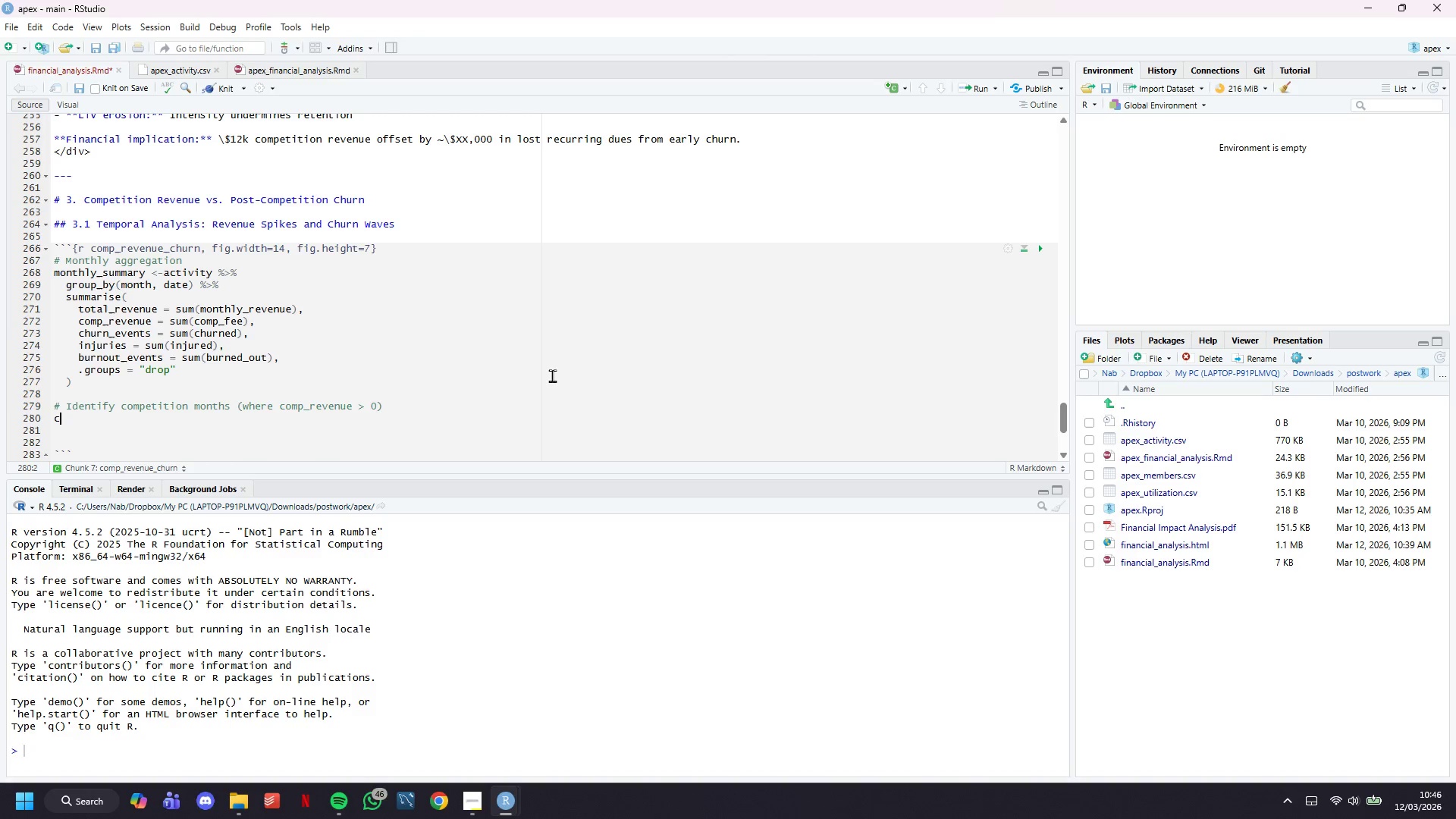 
type(comp_months <- monthly_summary %>% filter(comp_revenue > 0)
 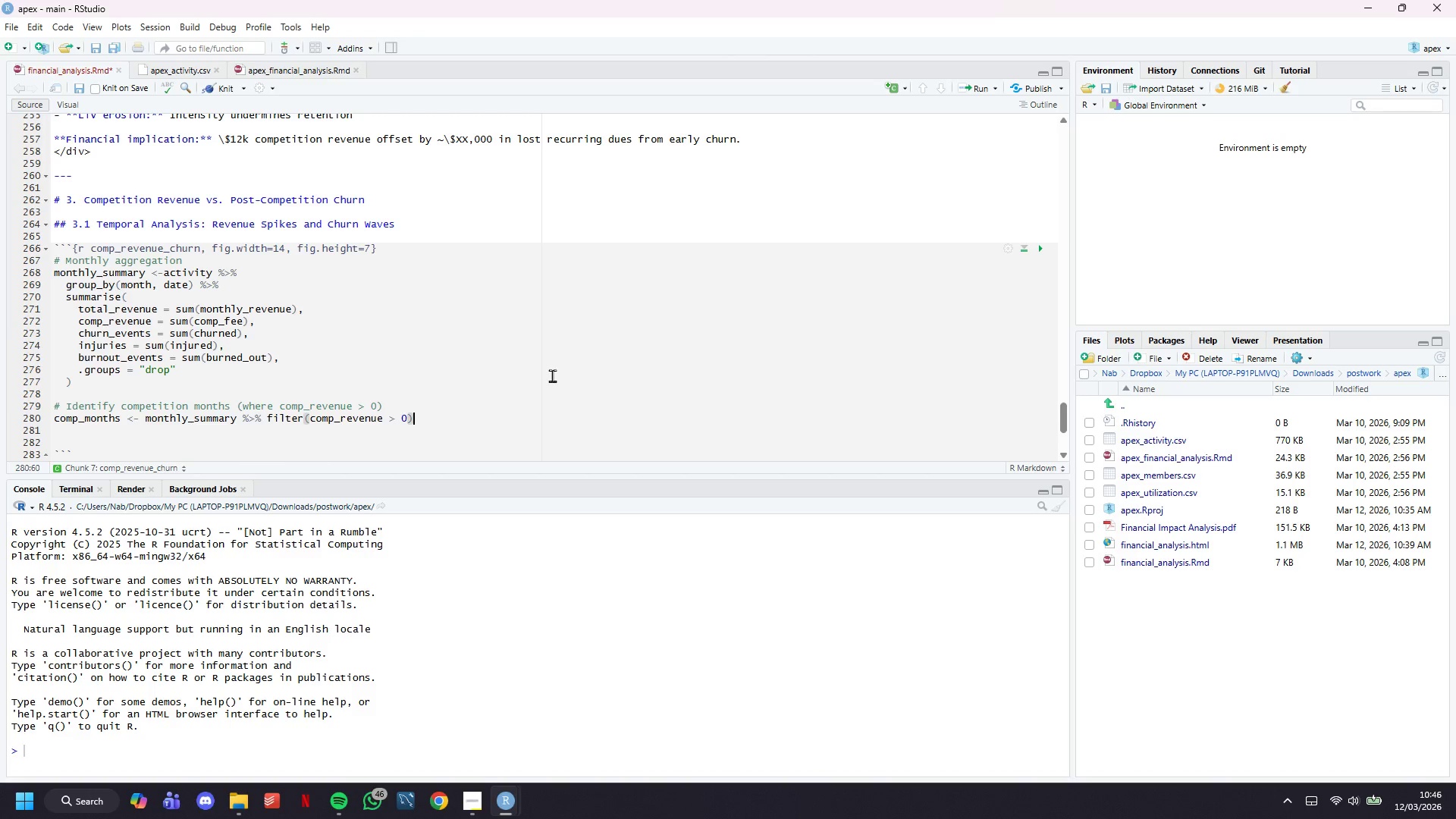 
 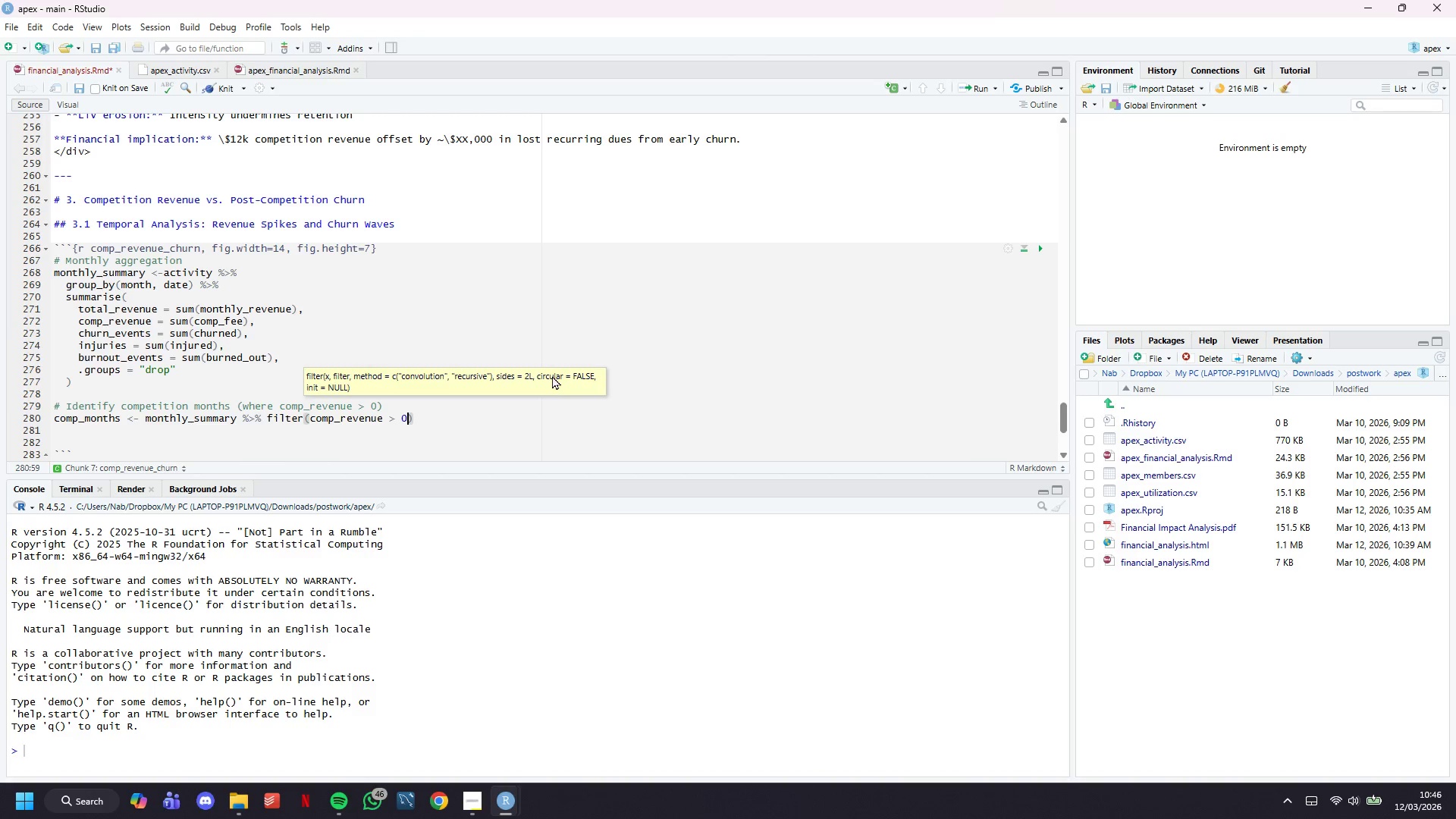 
key(ArrowRight)
 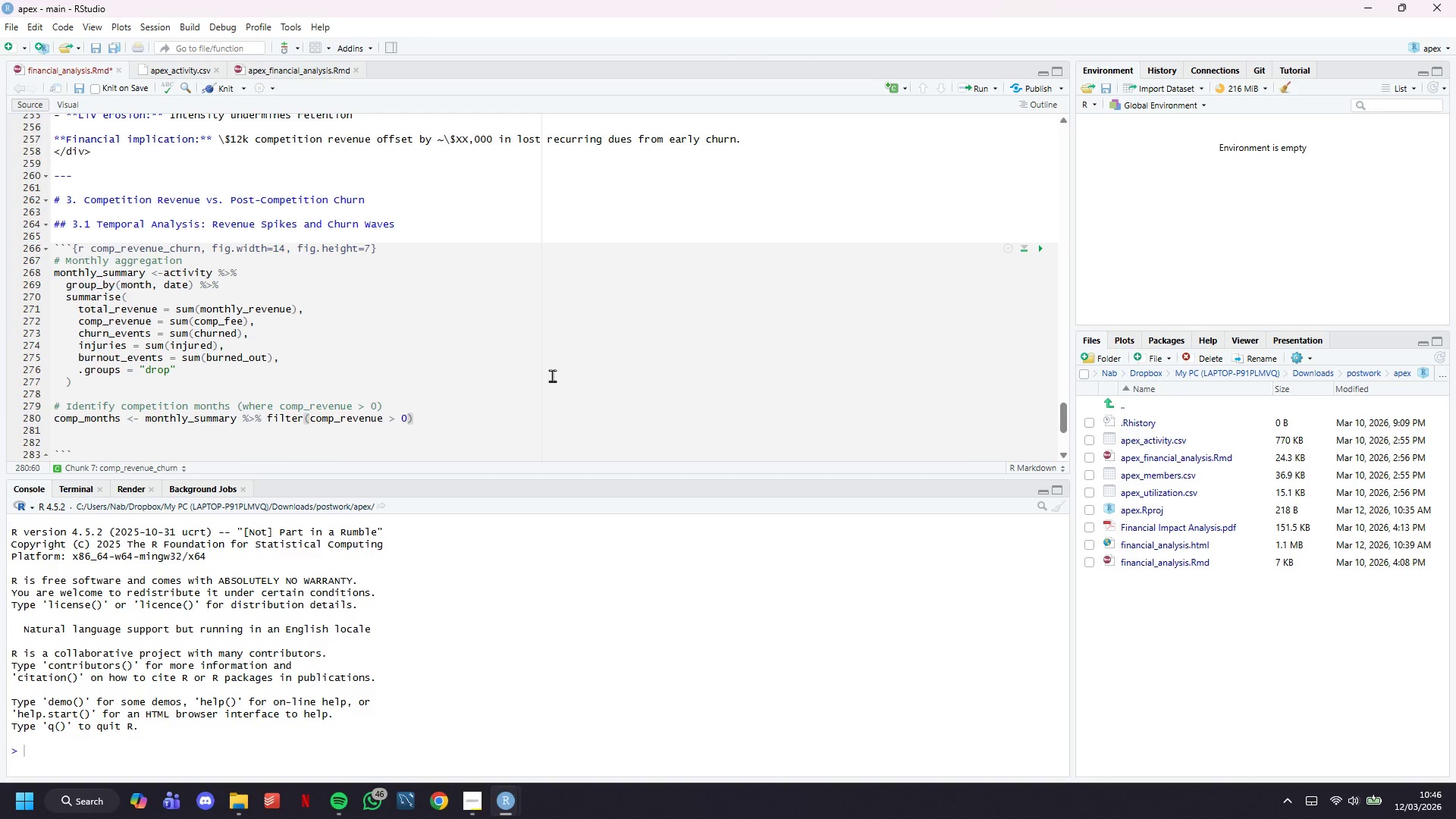 
type( %>% pull(month)
 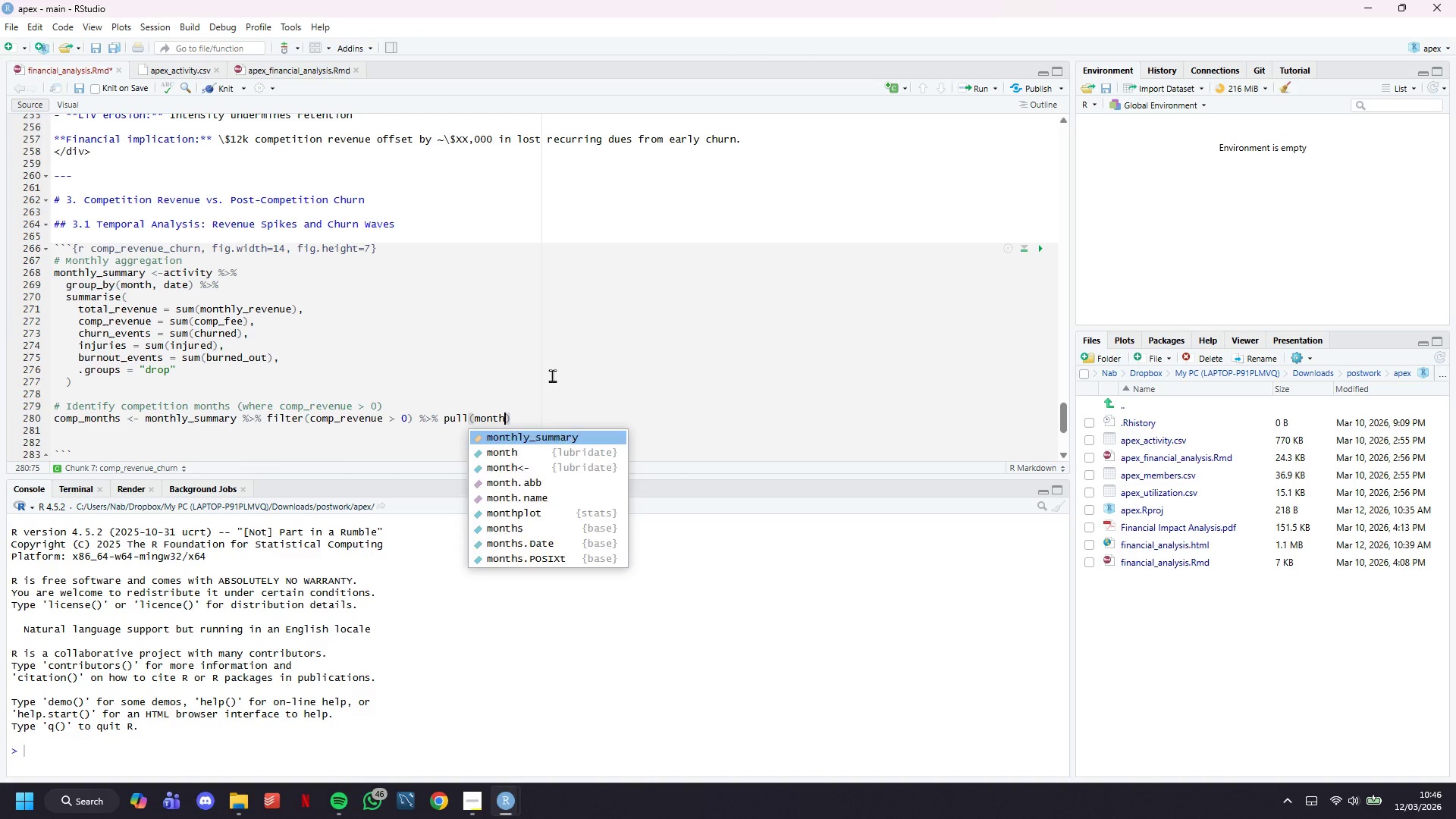 
 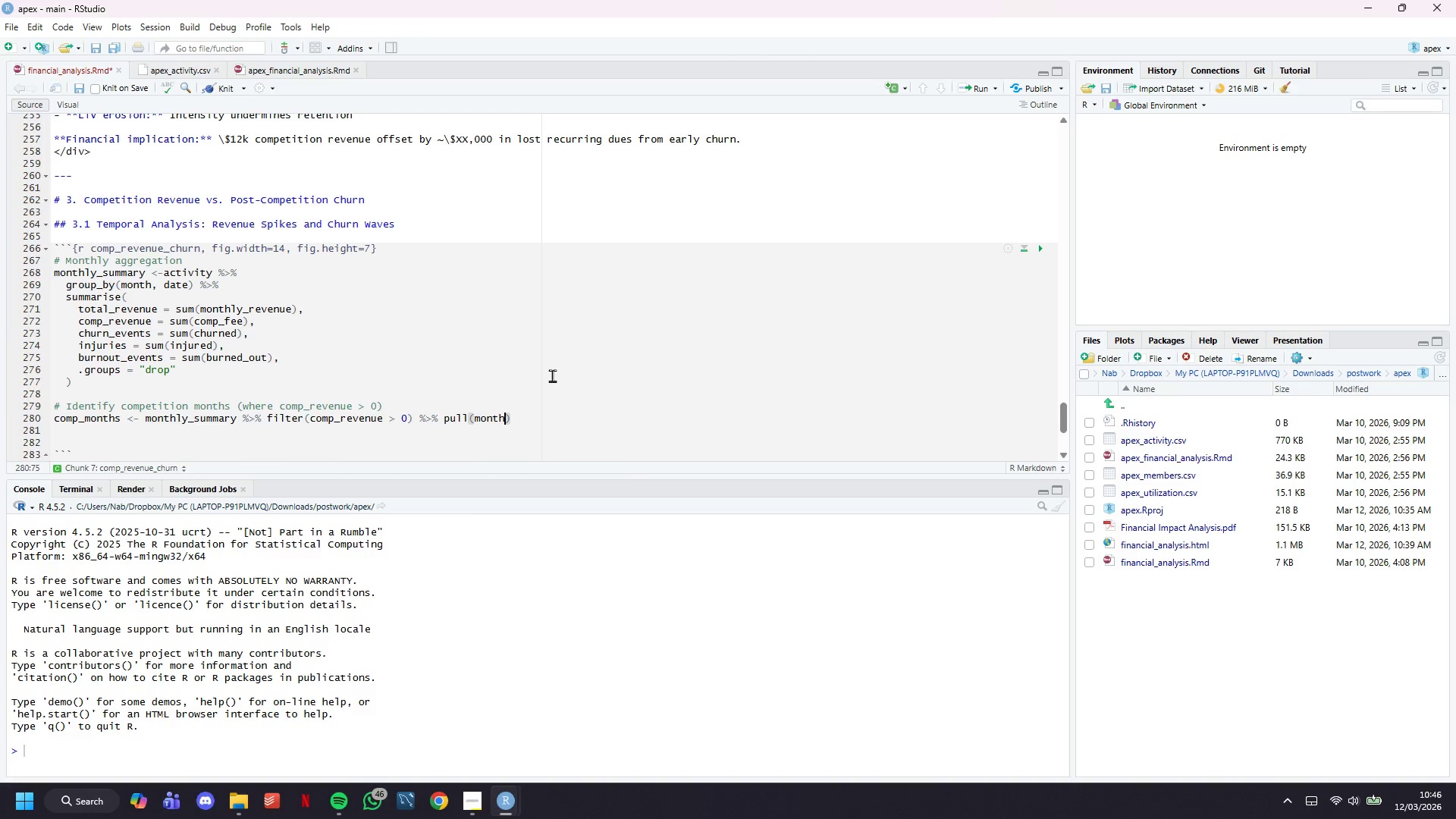 
key(ArrowRight)
 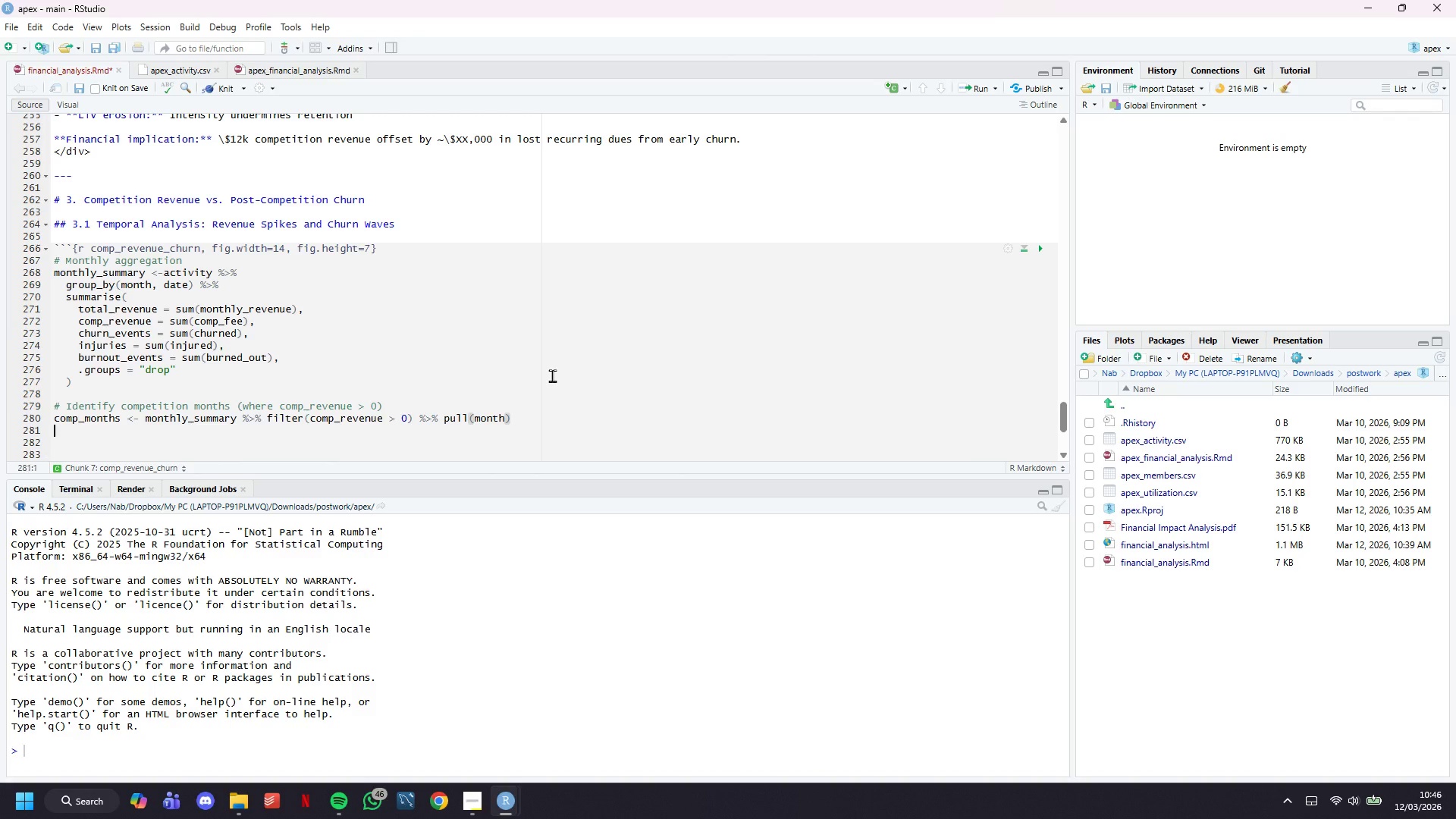 
key(Enter)
 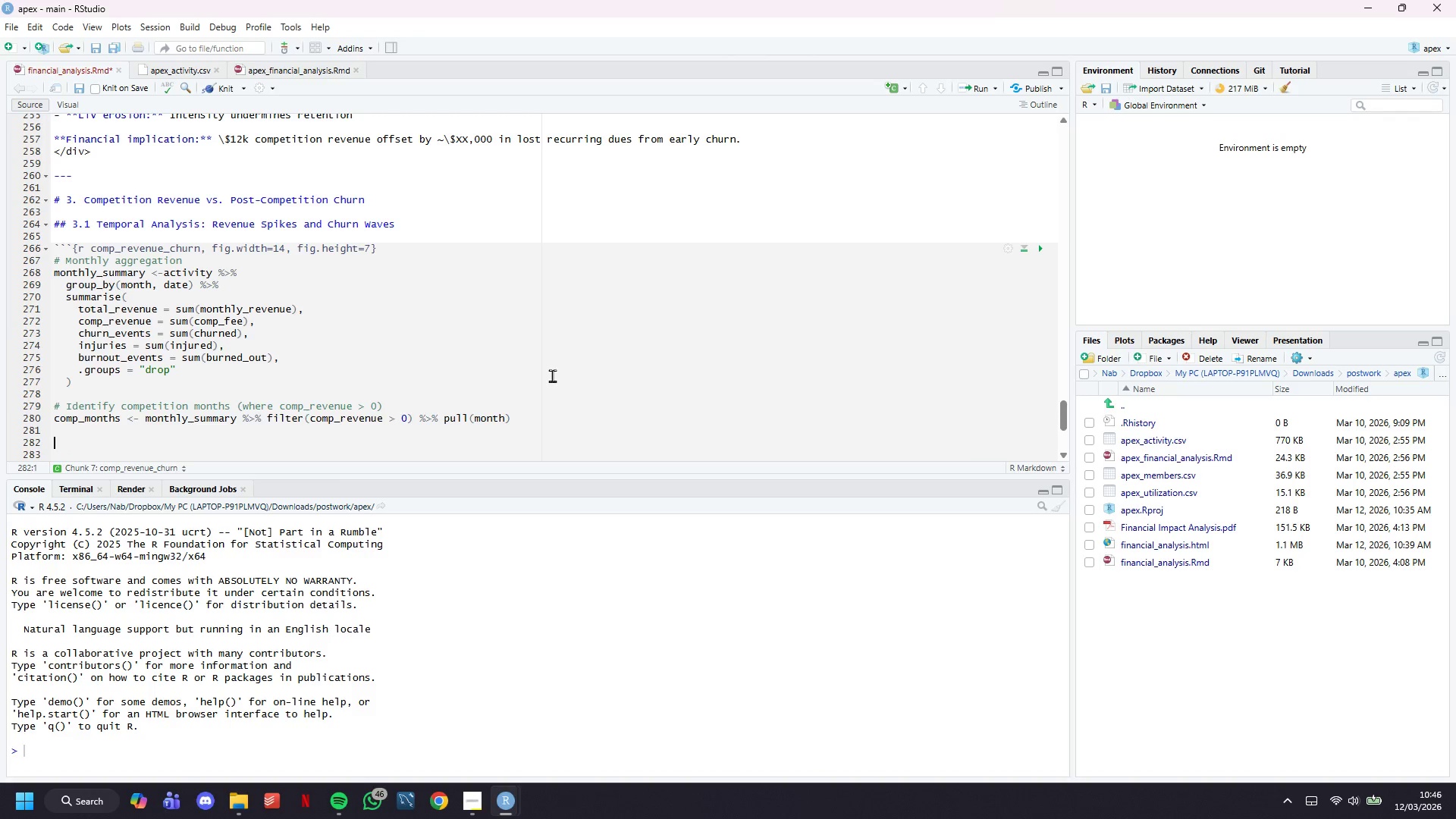 
key(Enter)
 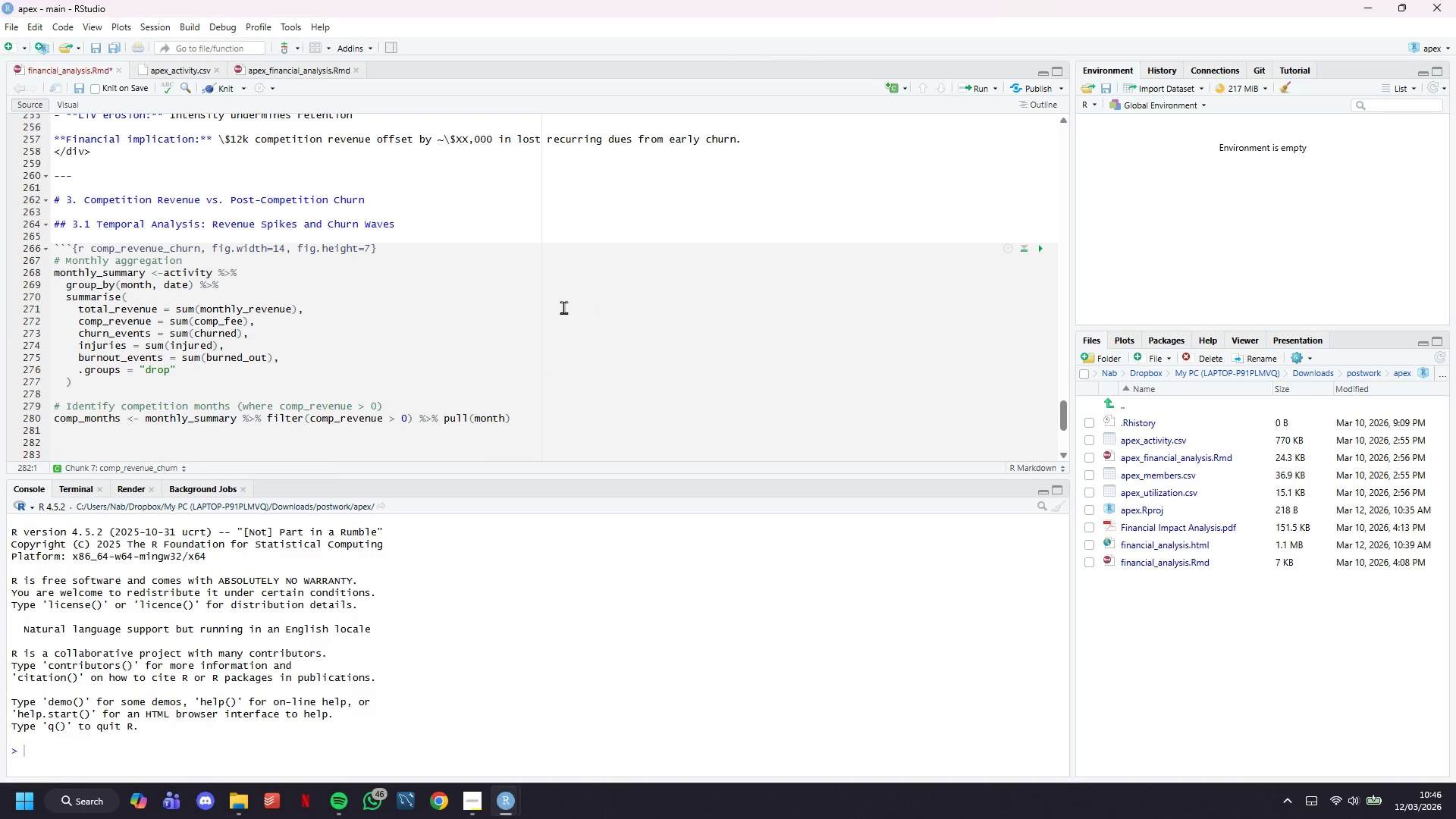 
scroll: coordinate [552, 310], scroll_direction: down, amount: 2.0
 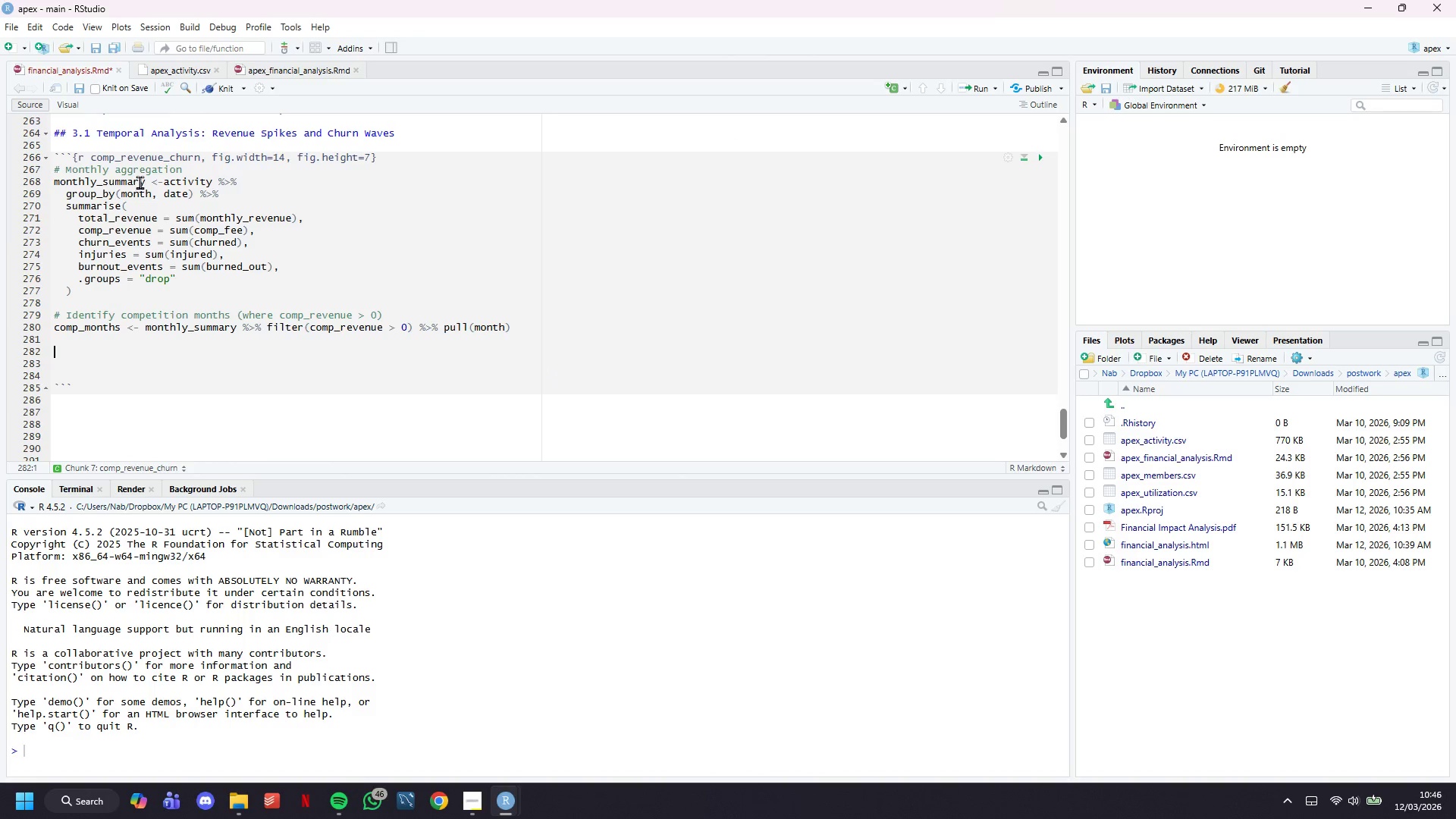 
left_click_drag(start_coordinate=[146, 181], to_coordinate=[5, 183])
 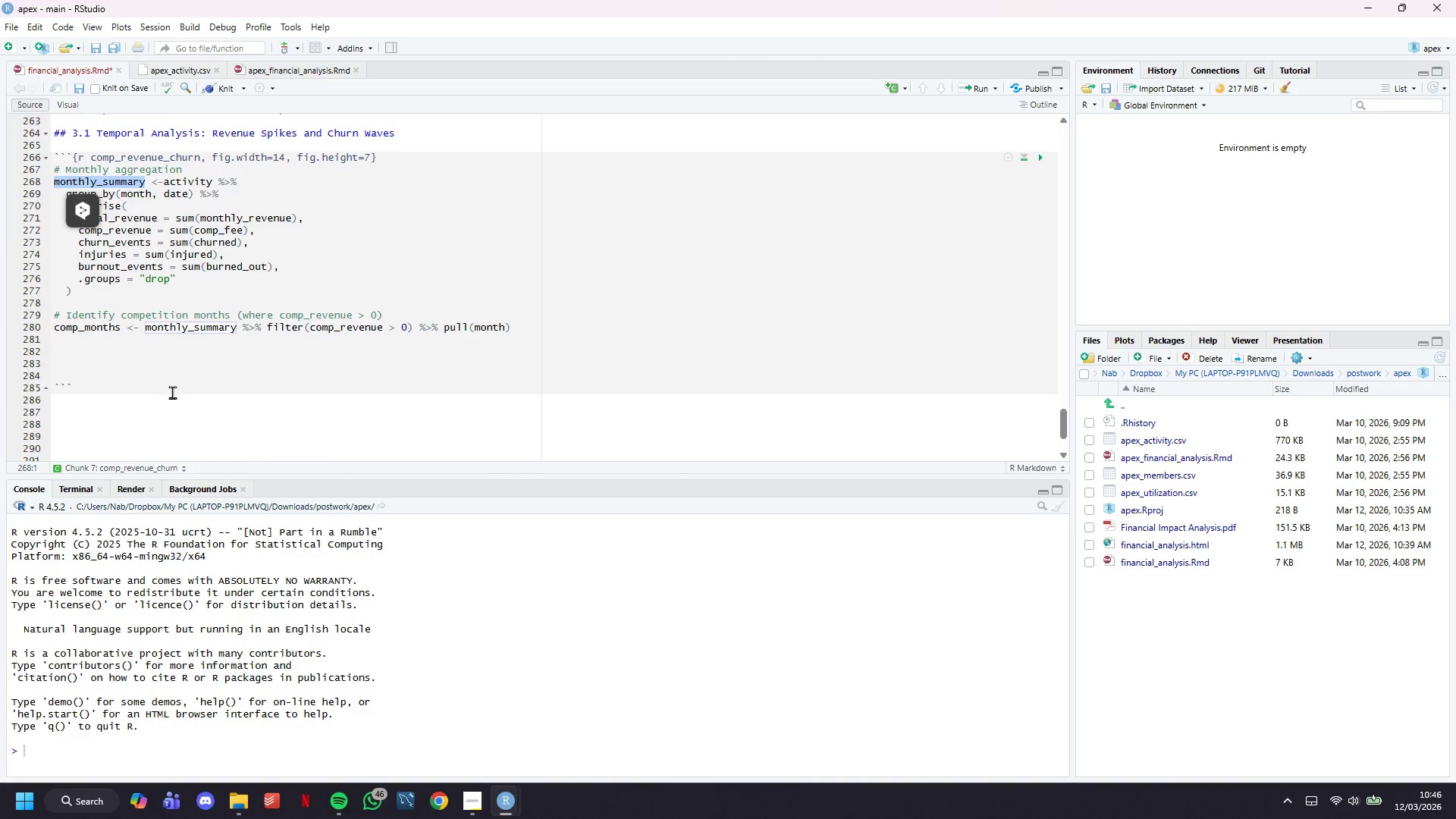 
key(Control+C)
 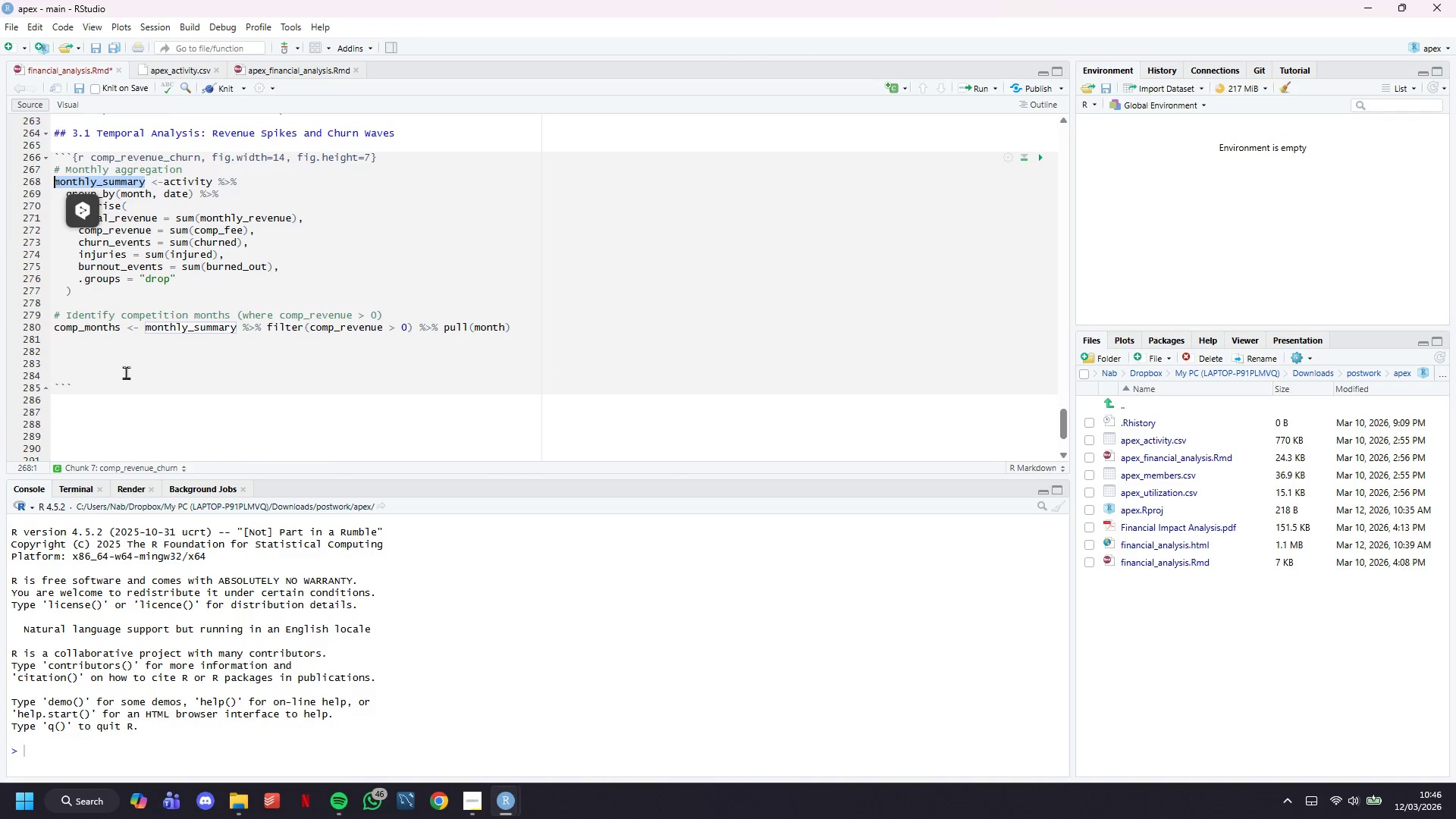 
left_click([99, 357])
 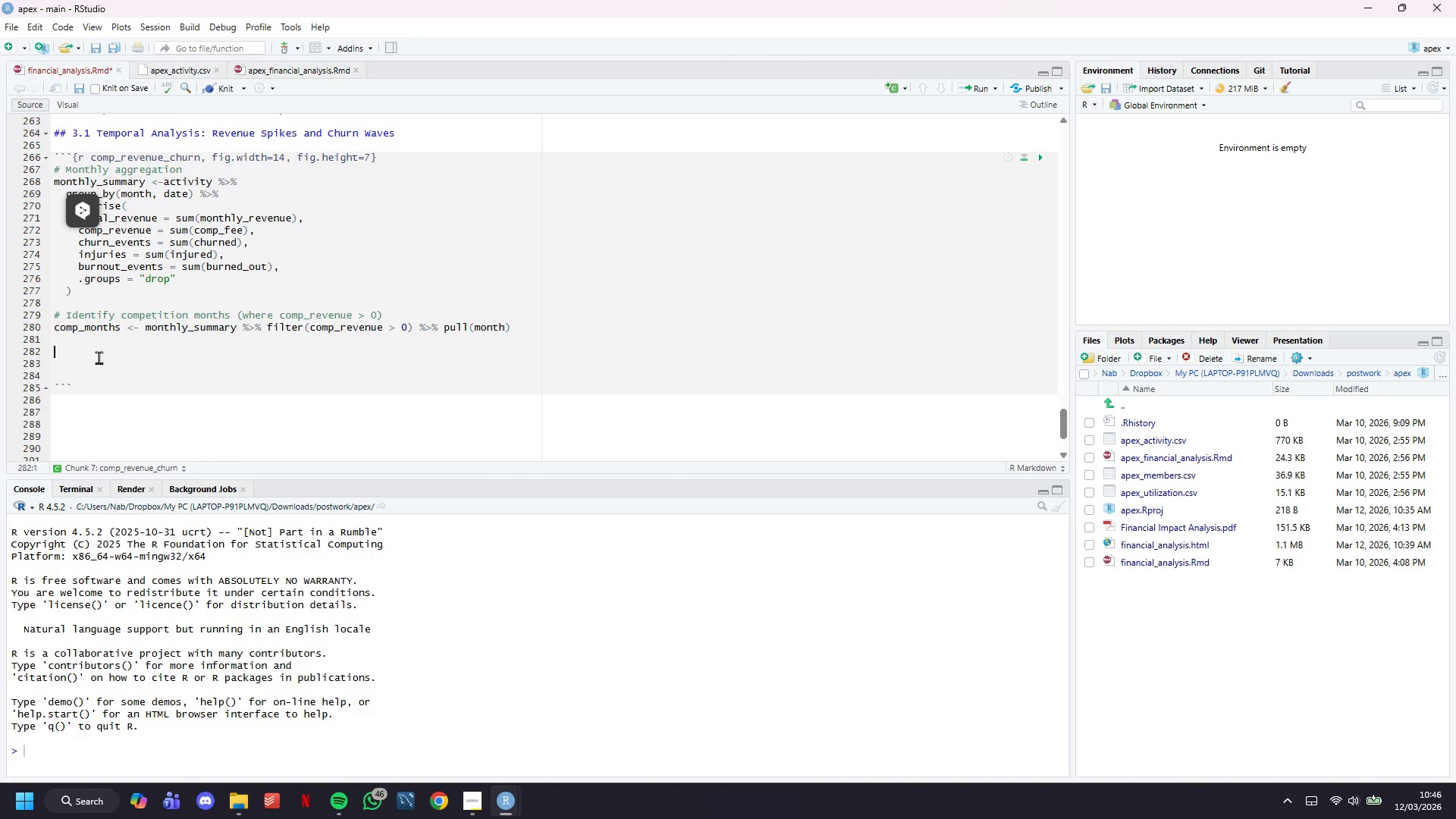 
key(Control+V)
 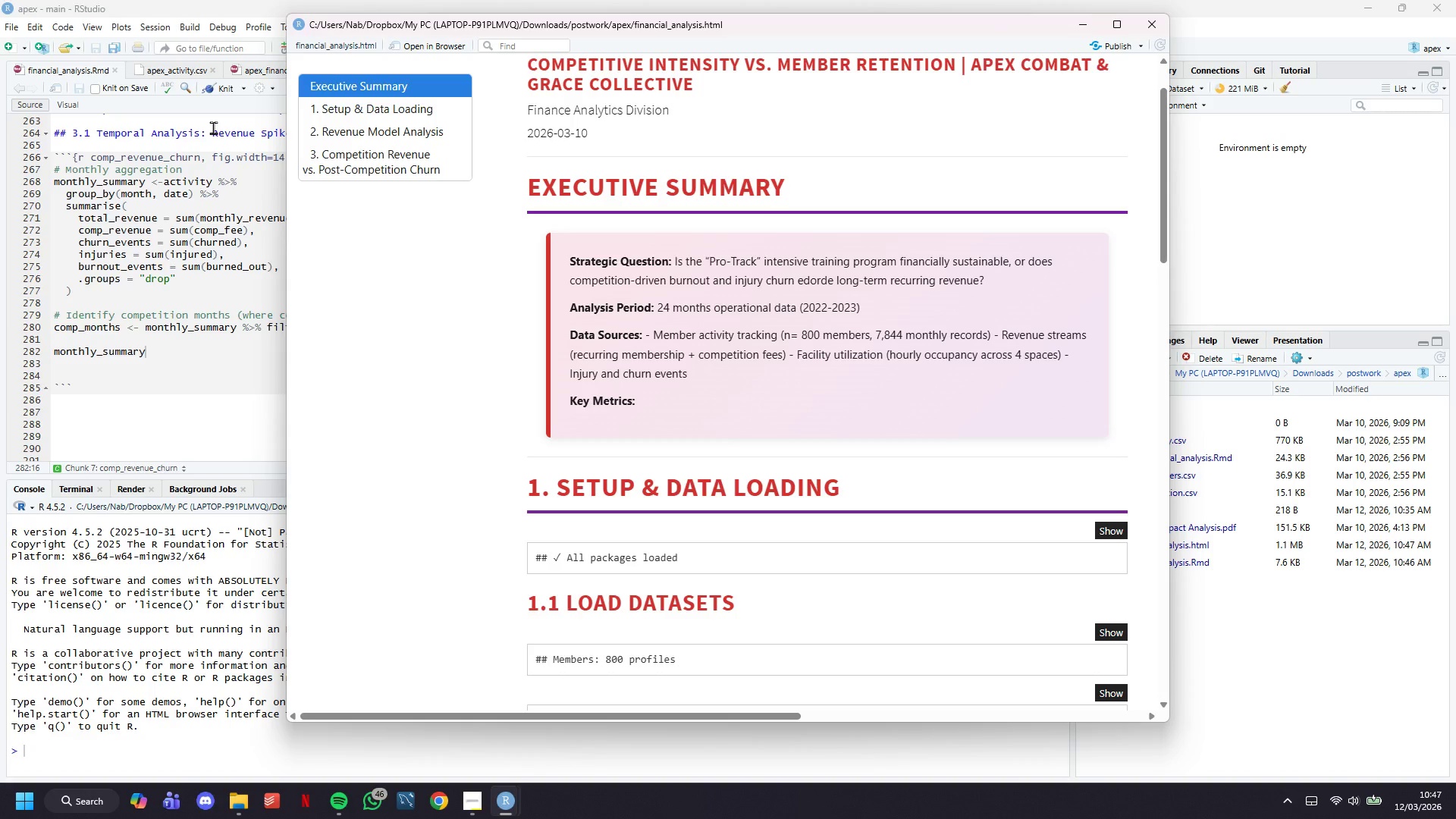 
wait(53.3)
 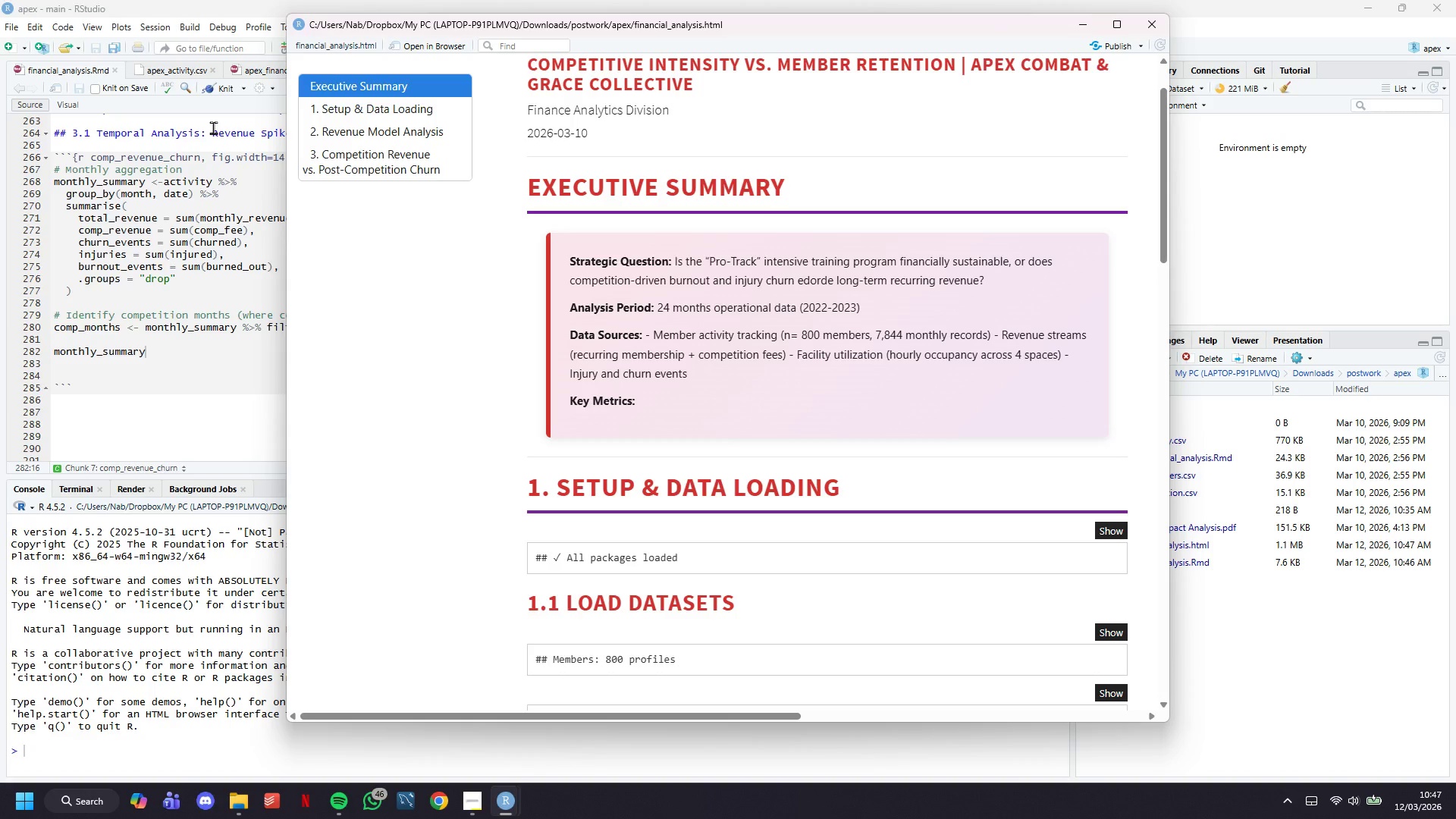 
scroll: coordinate [722, 535], scroll_direction: down, amount: 20.0
 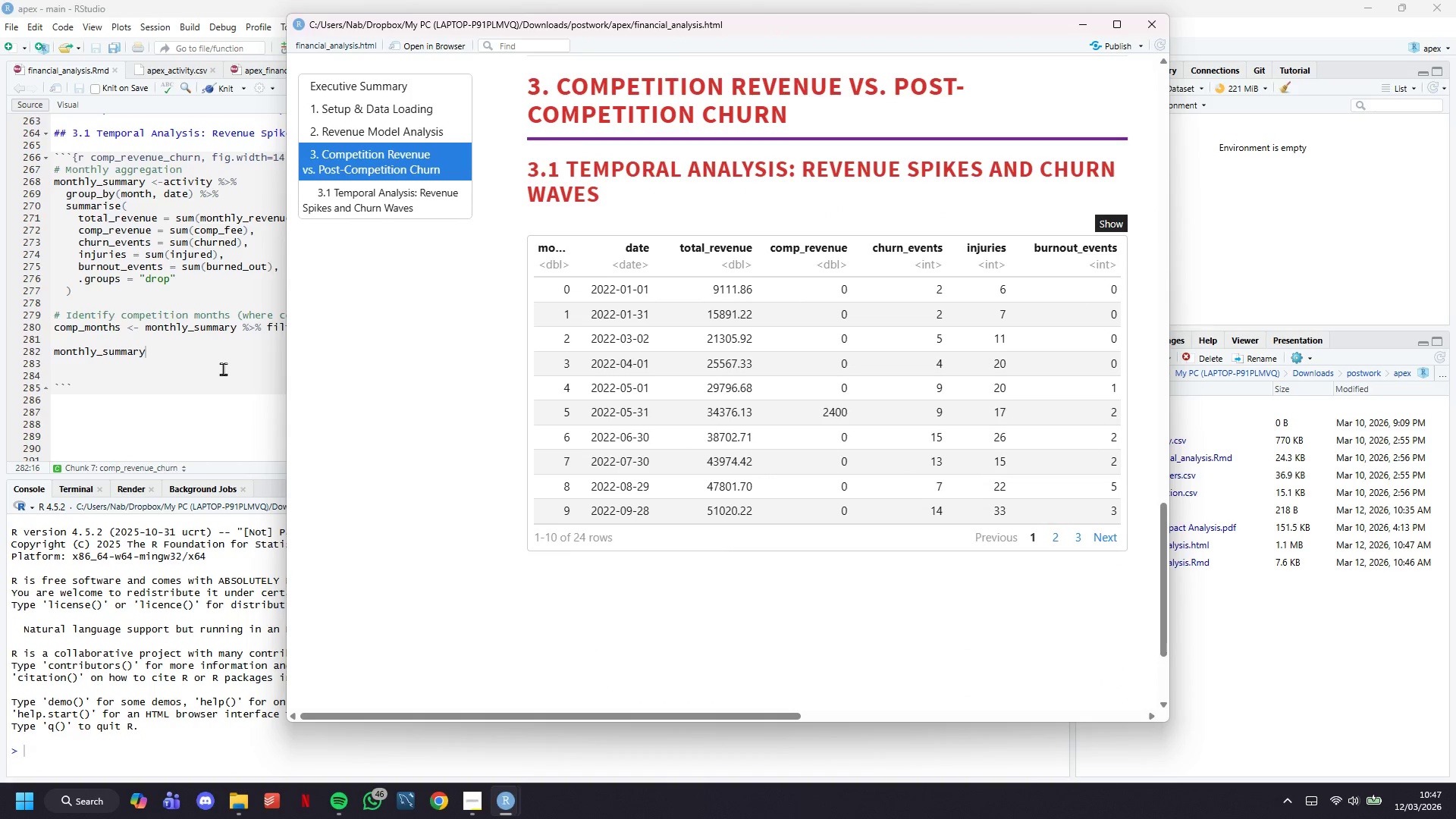 
left_click([222, 369])
 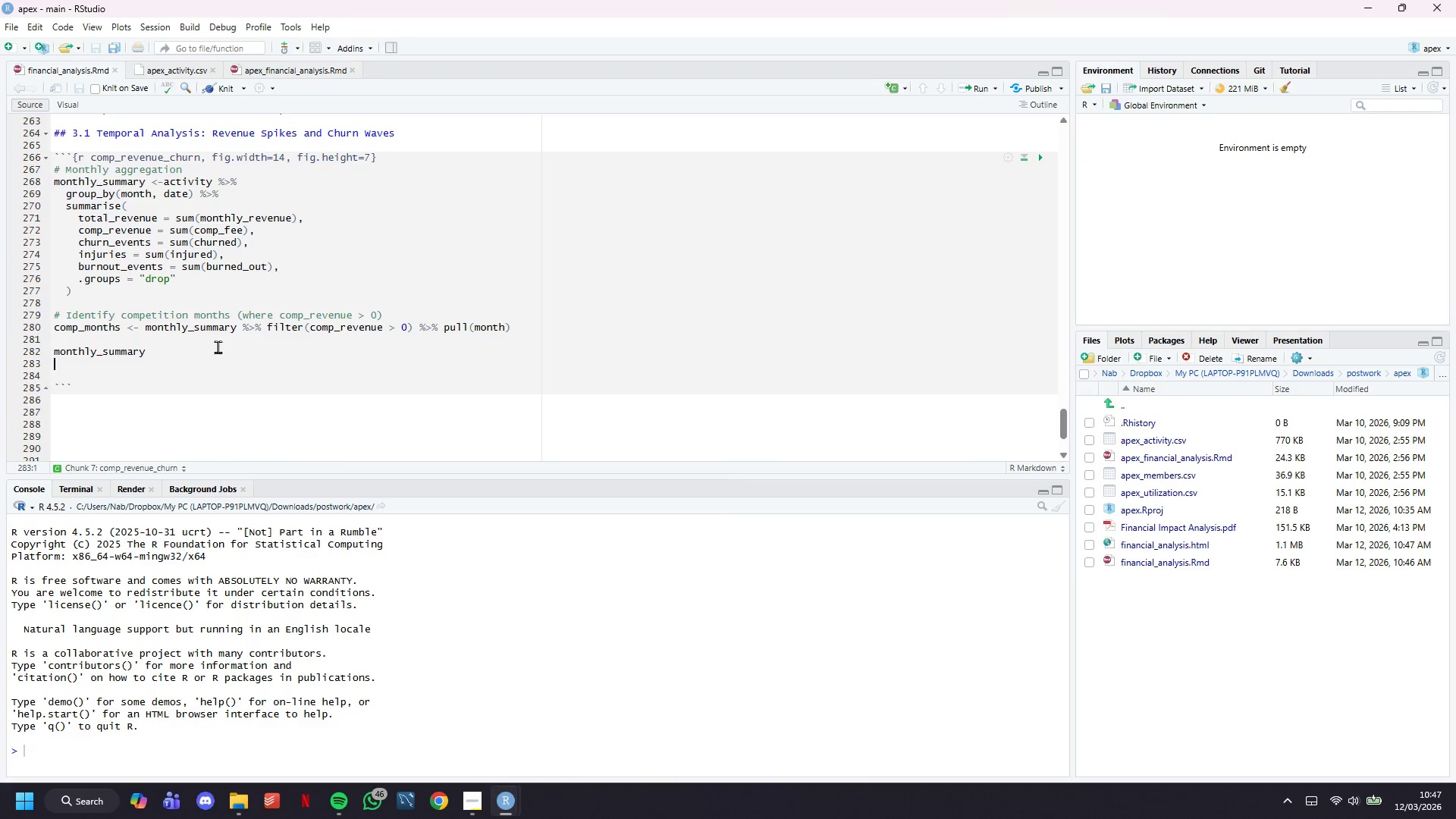 
left_click([218, 347])
 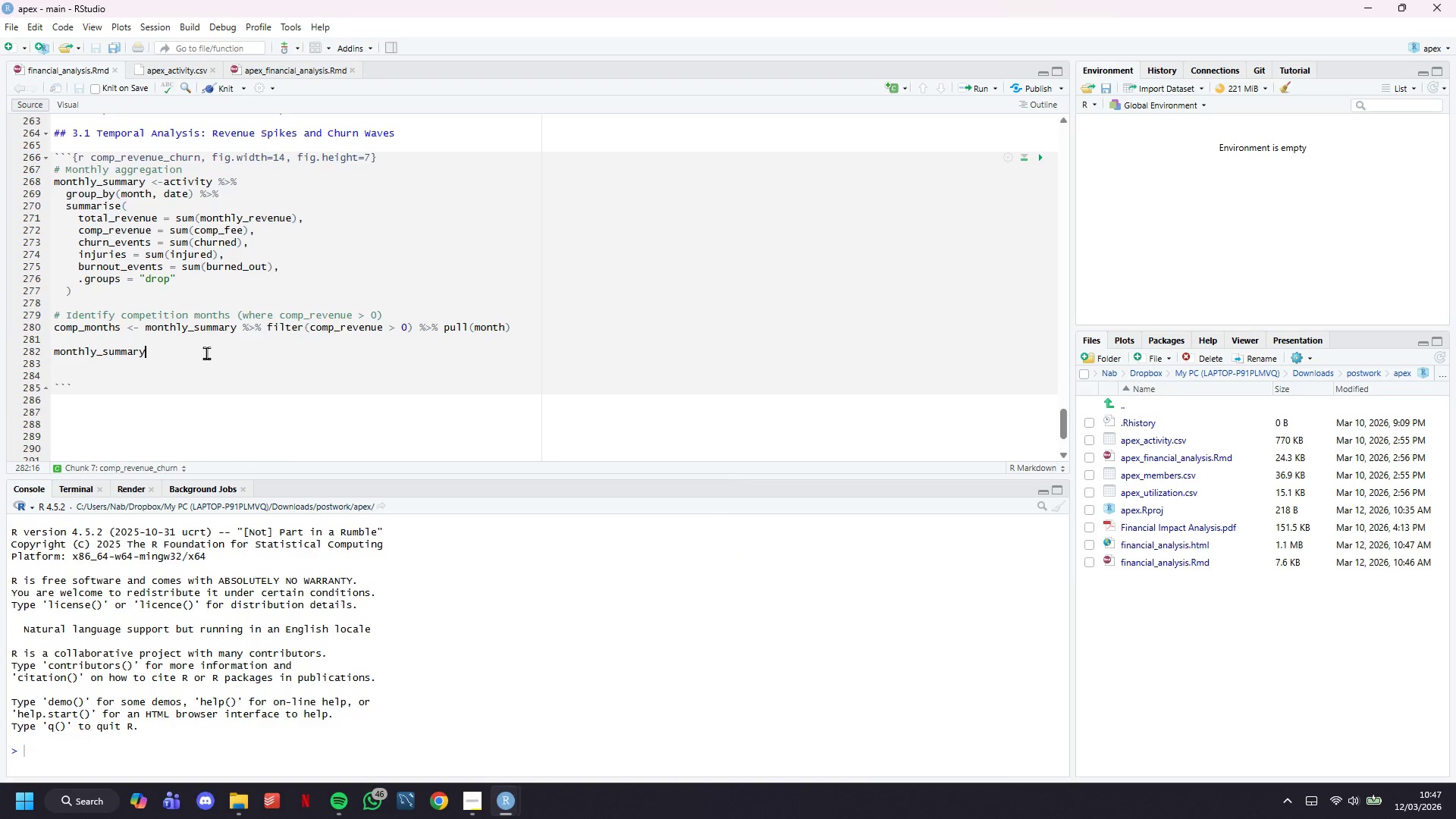 
hold_key(key=Backspace, duration=0.89)
 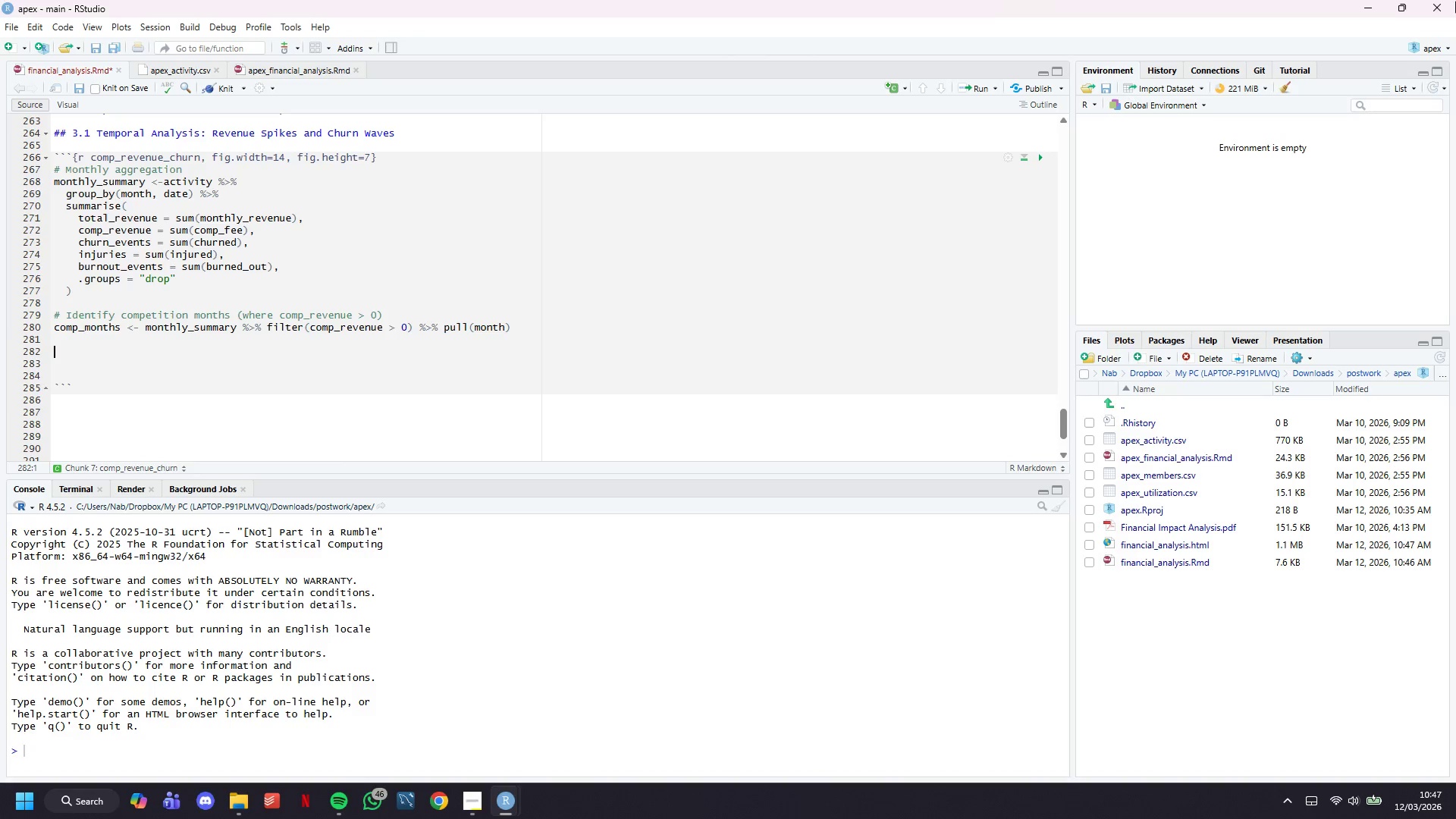 
hold_key(key=Backspace, duration=3.27)
 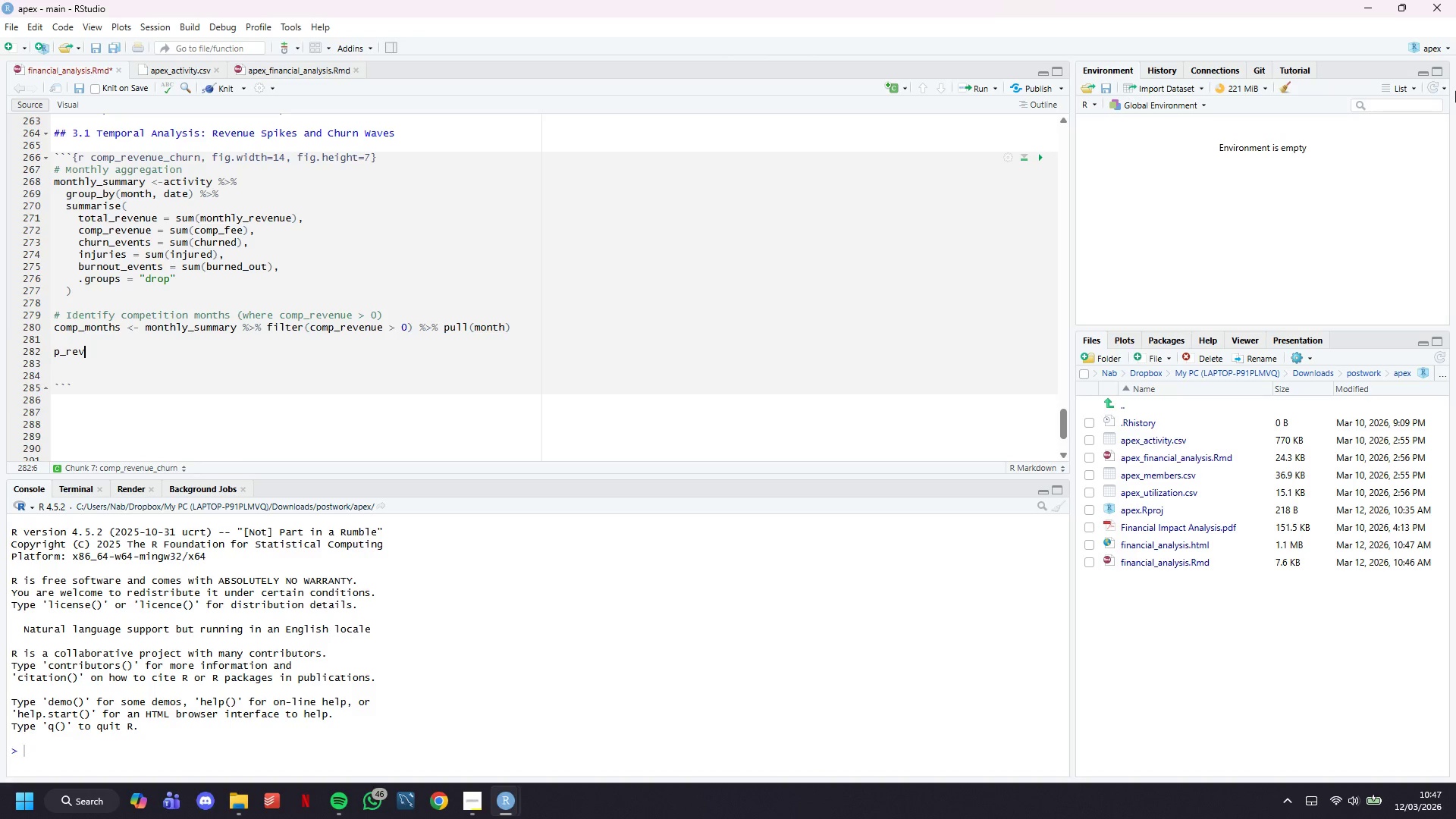 
type(p_reveenue_churn )
 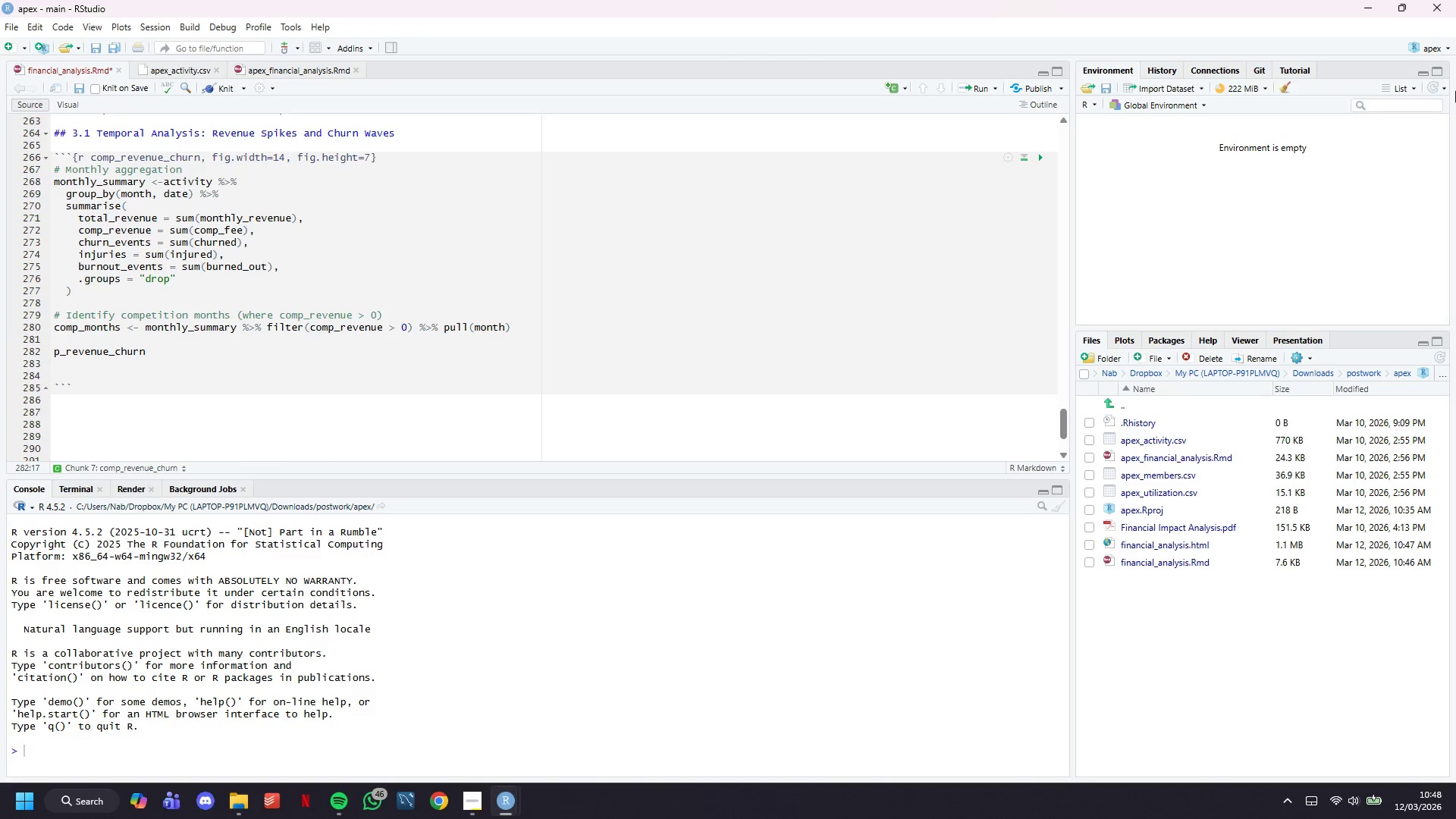 
type(<- ggplot(monthly_summary, aes(x = date)
 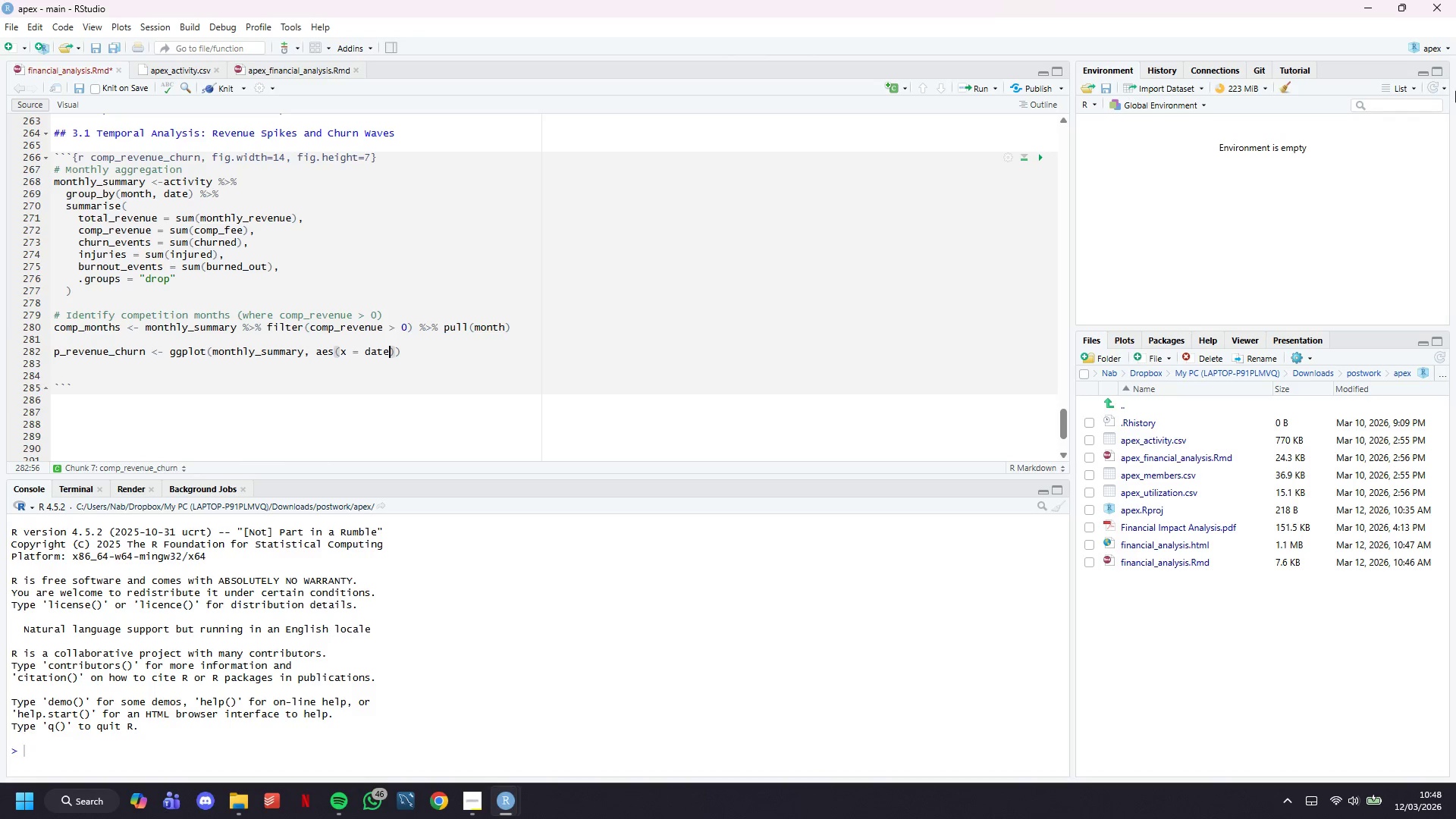 
key(ArrowRight)
 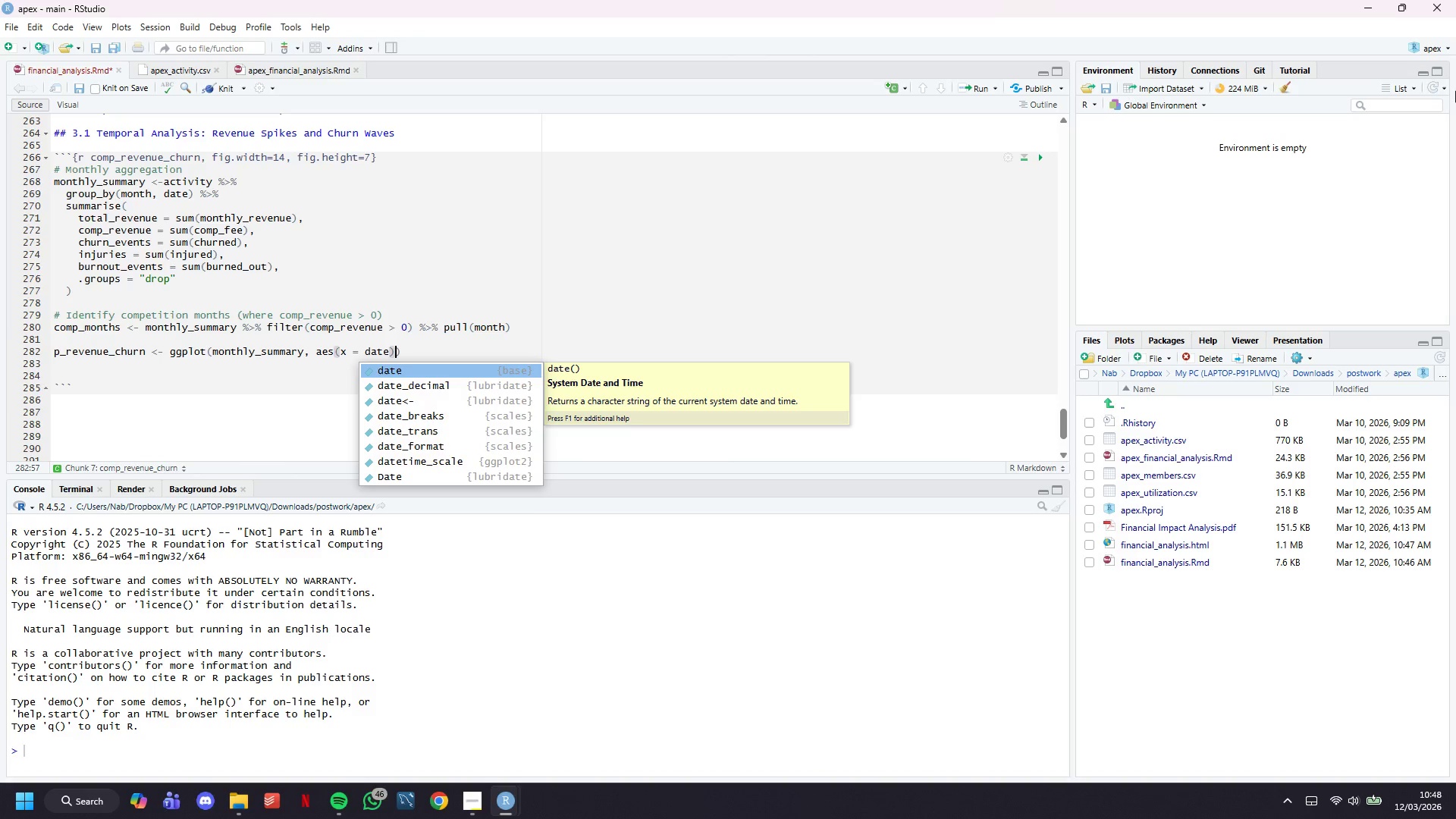 
key(ArrowRight)
 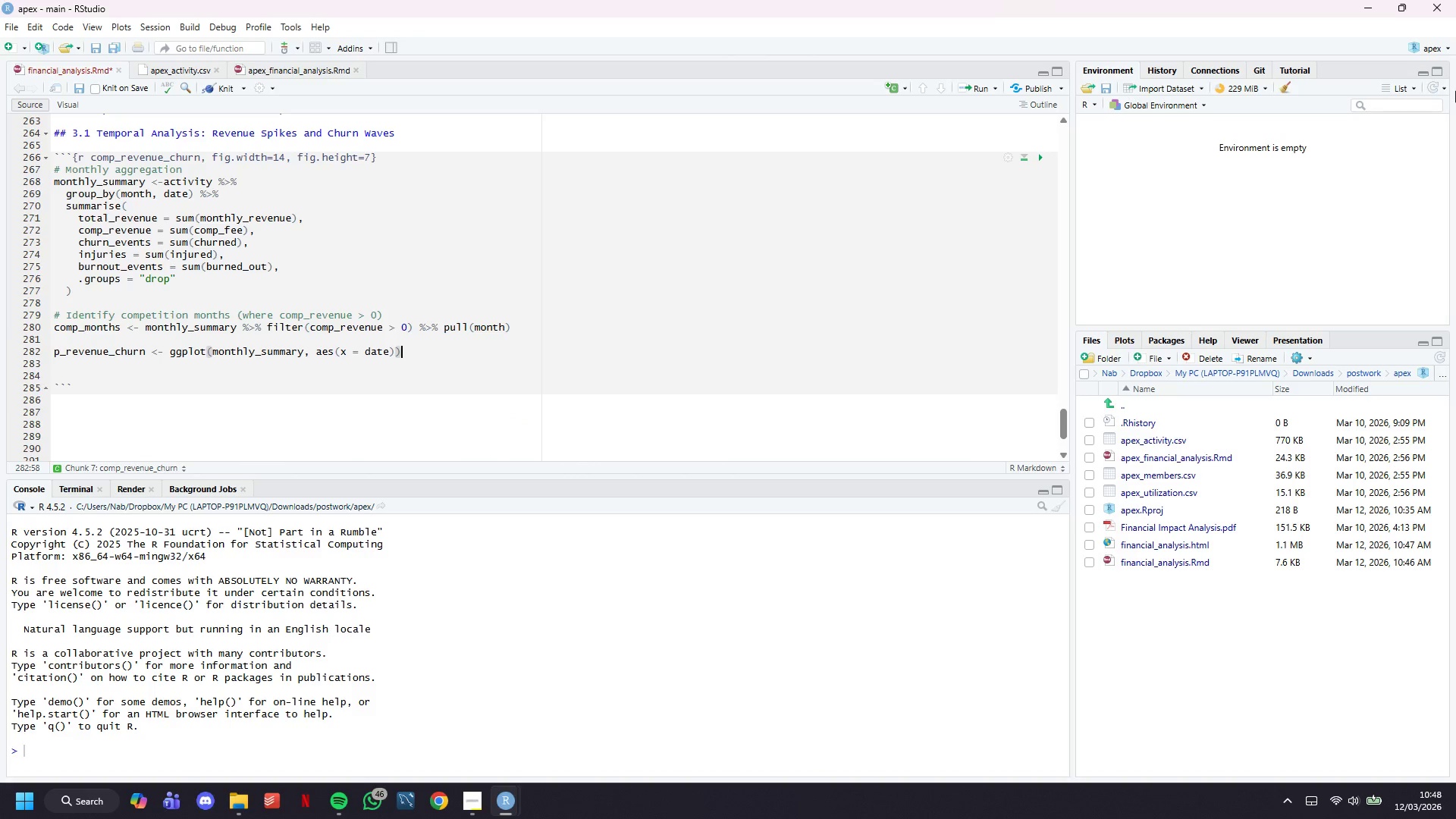 
key(Space)
 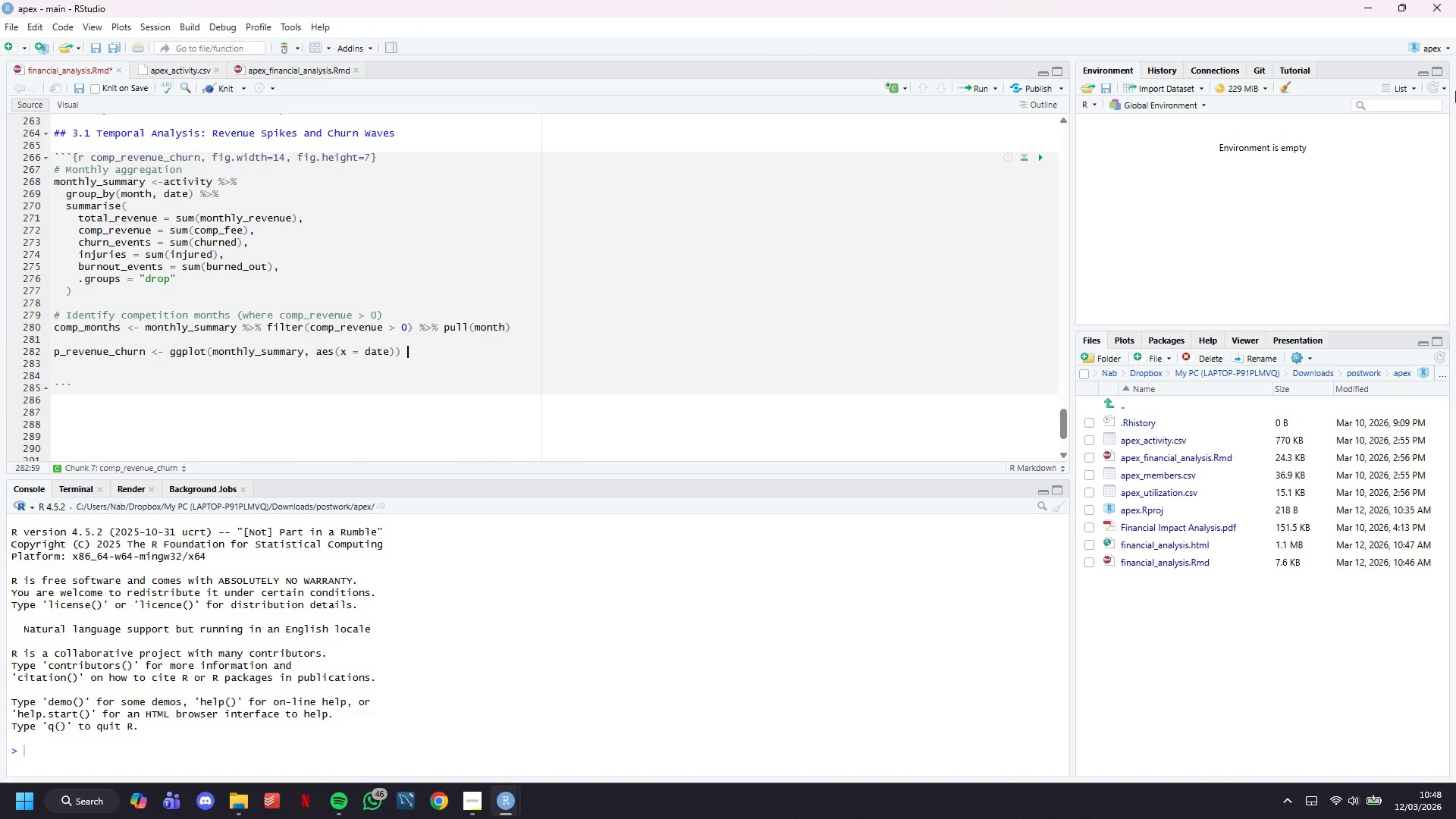 
key(Shift+ShiftLeft)
 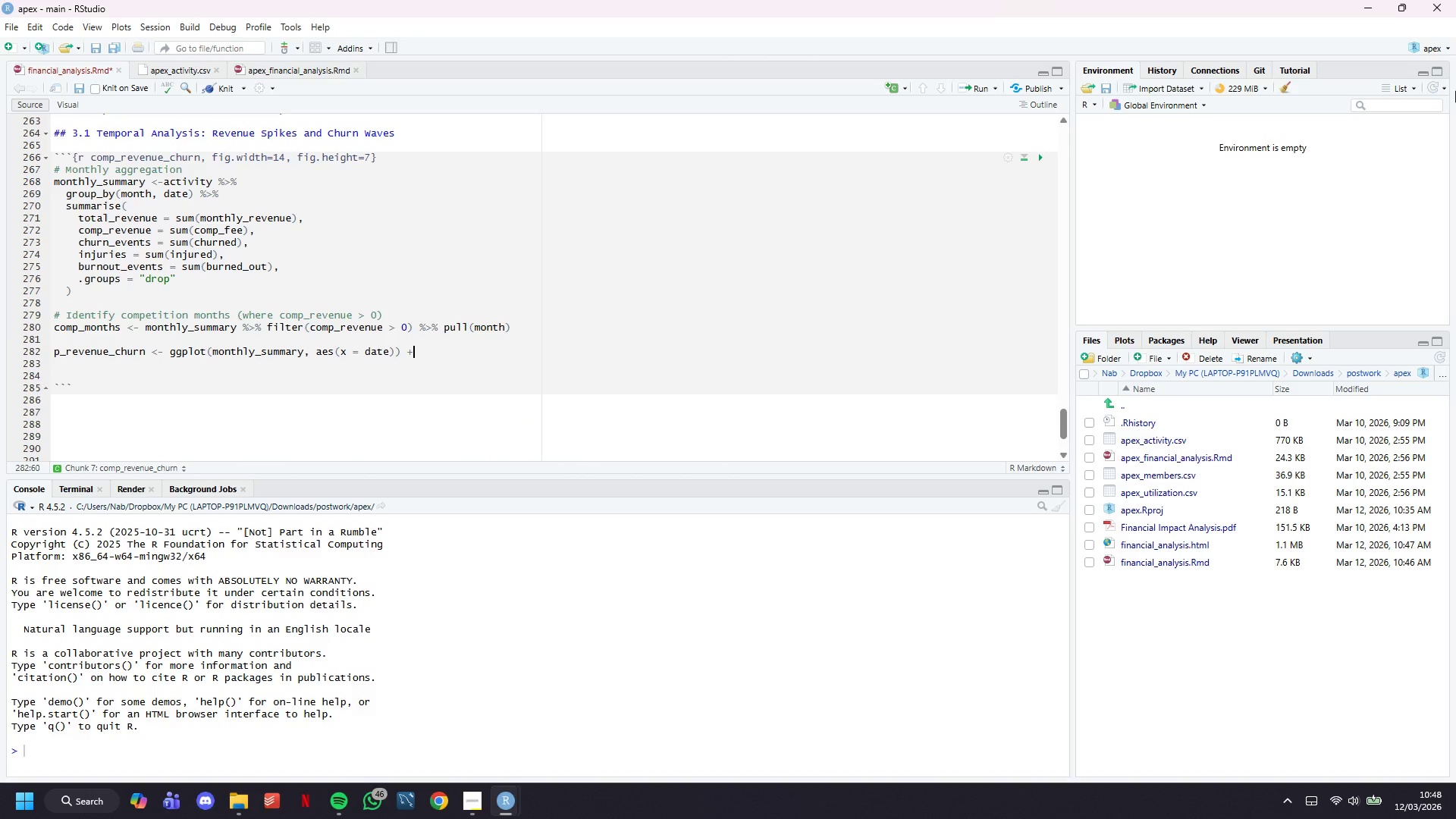 
key(Shift+Equal)
 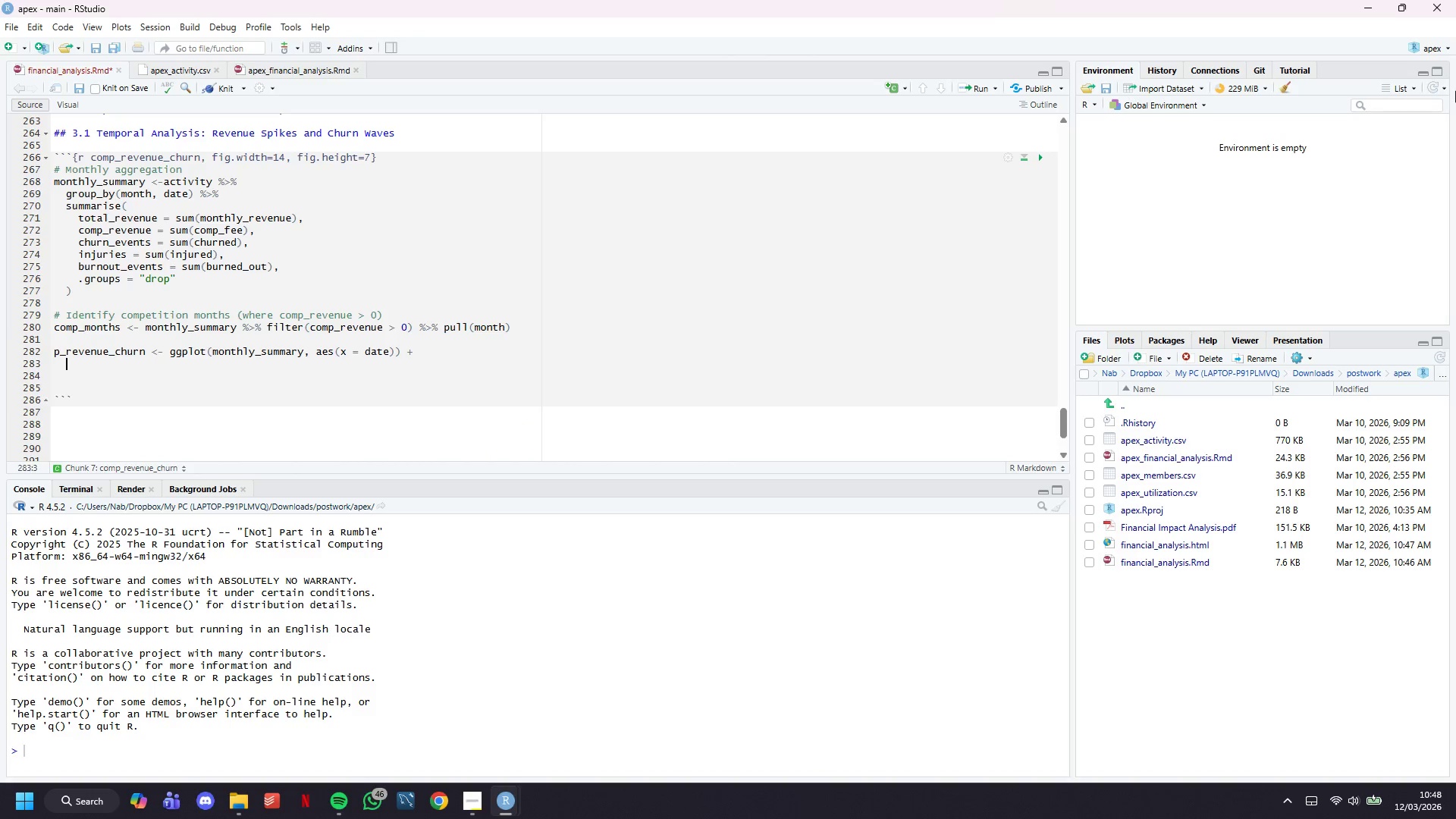 
key(Enter)
 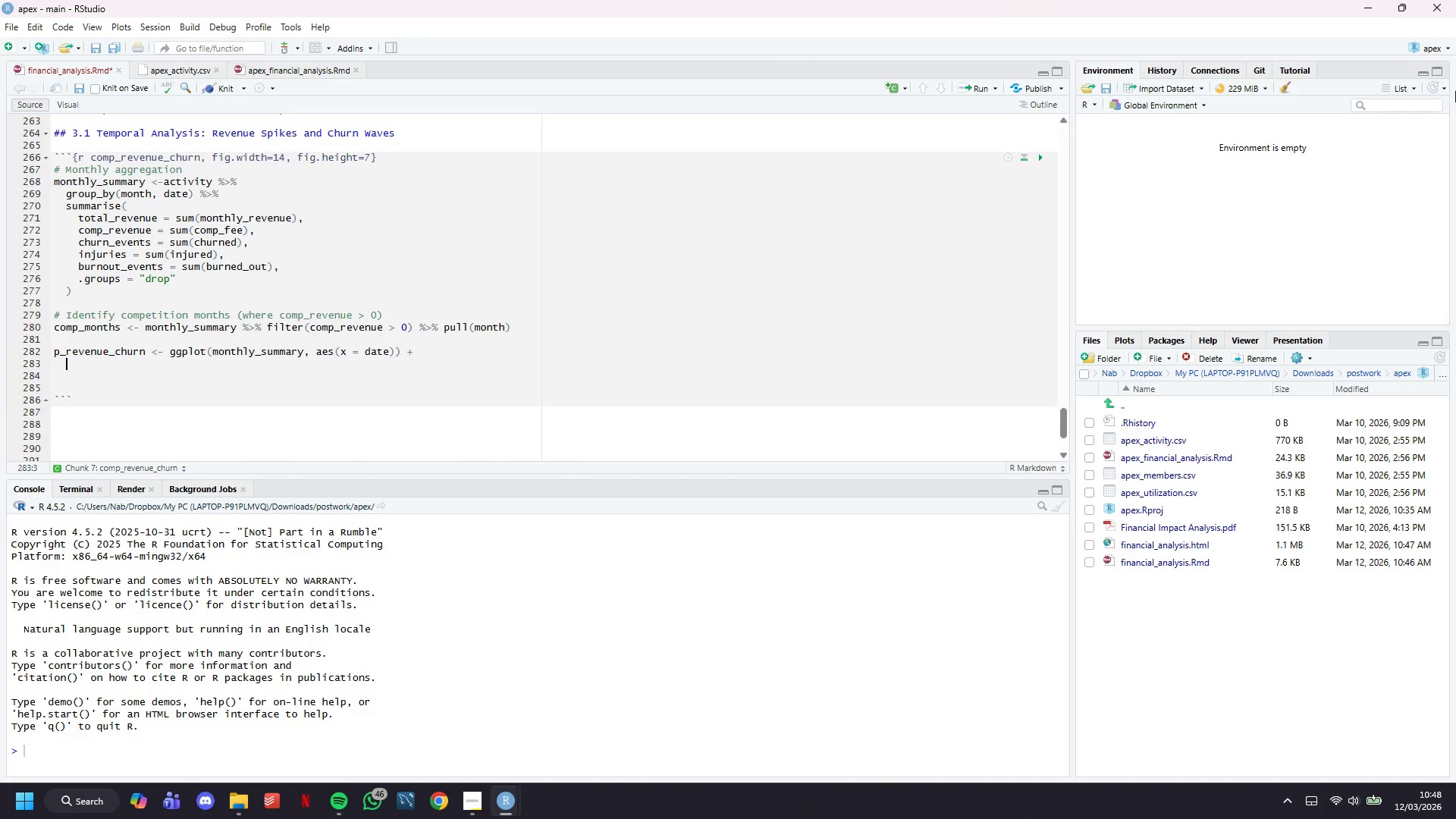 
key(Enter)
 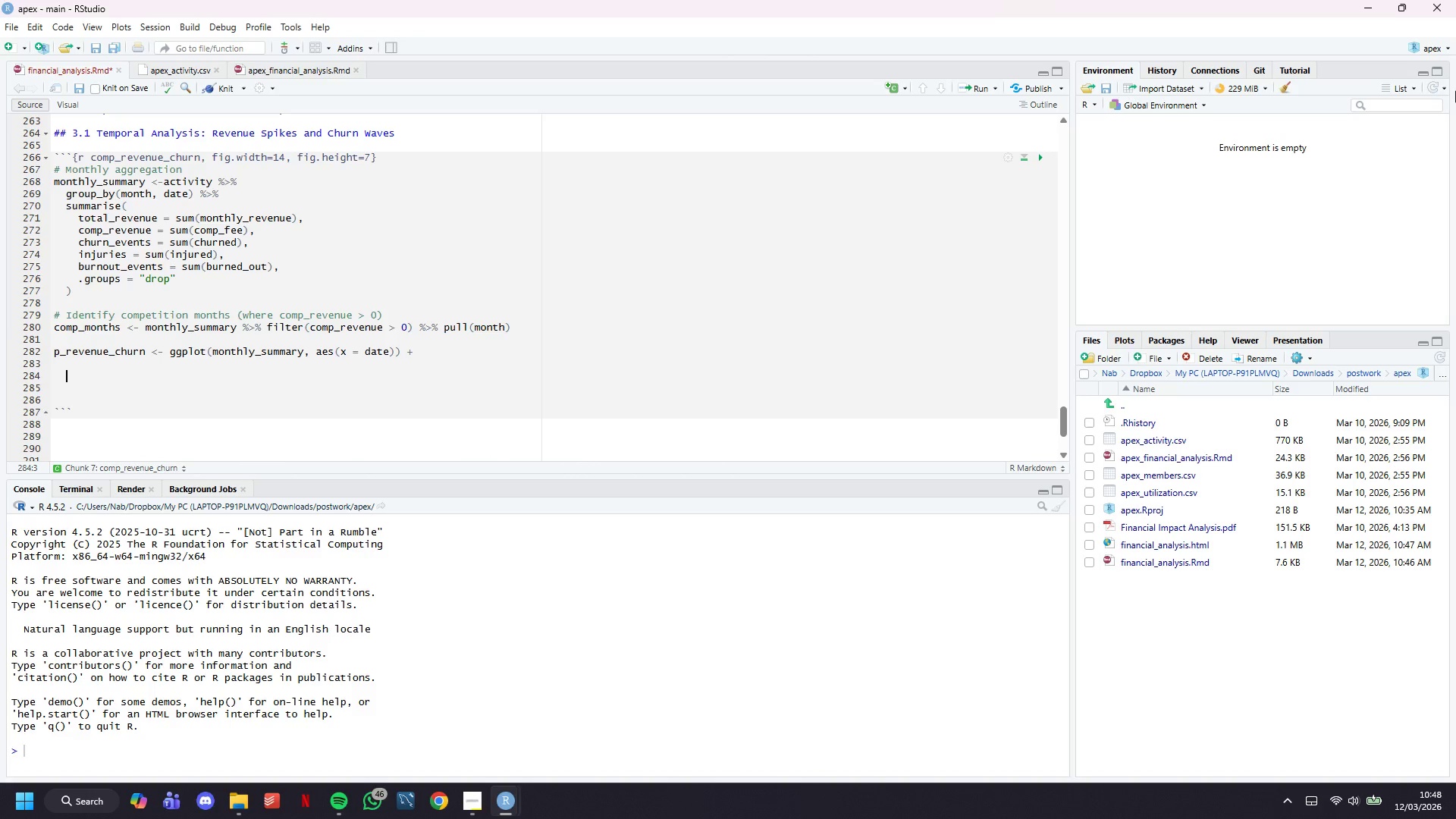 
type(# Revenue bars)
 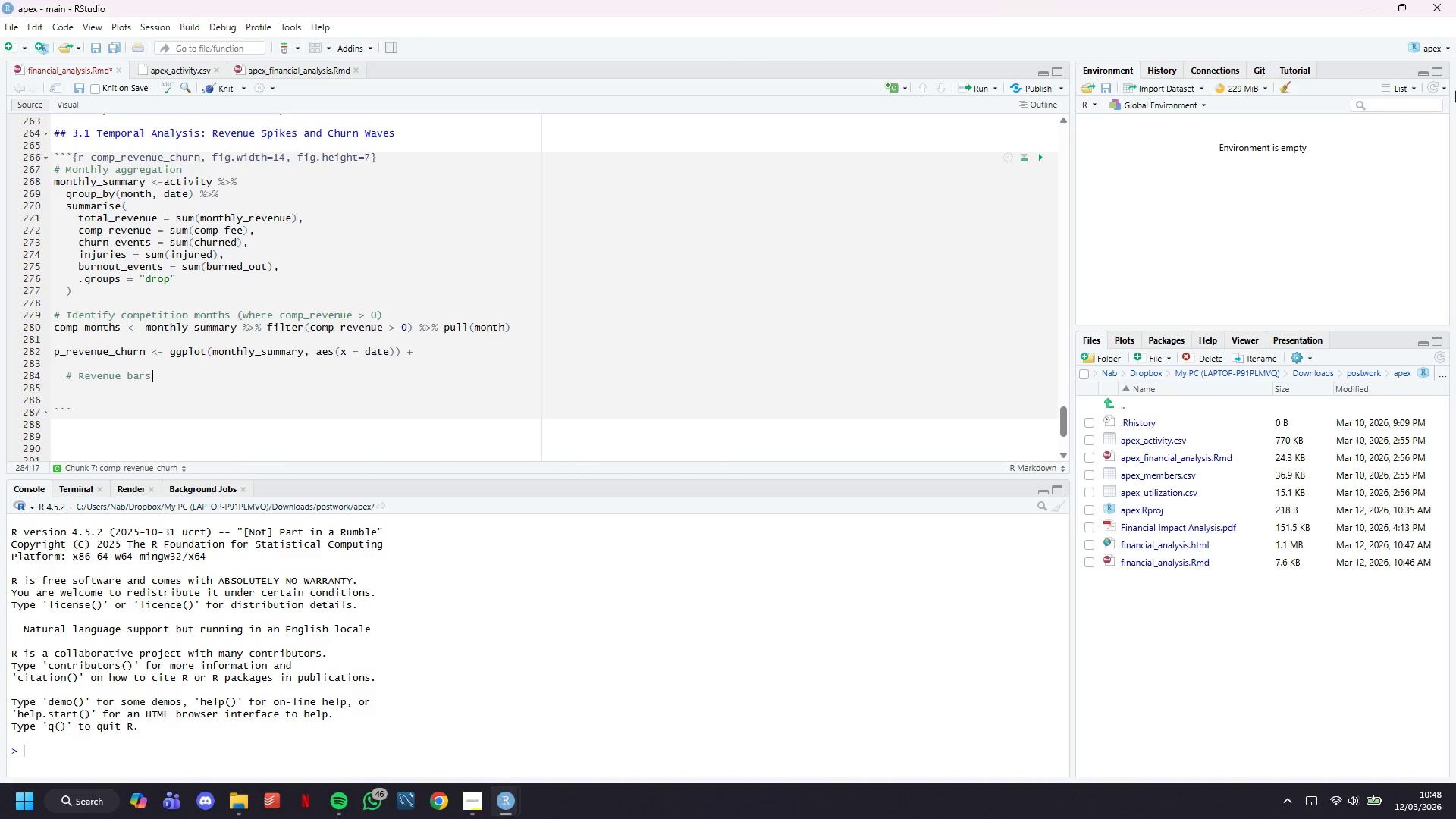 
key(Enter)
 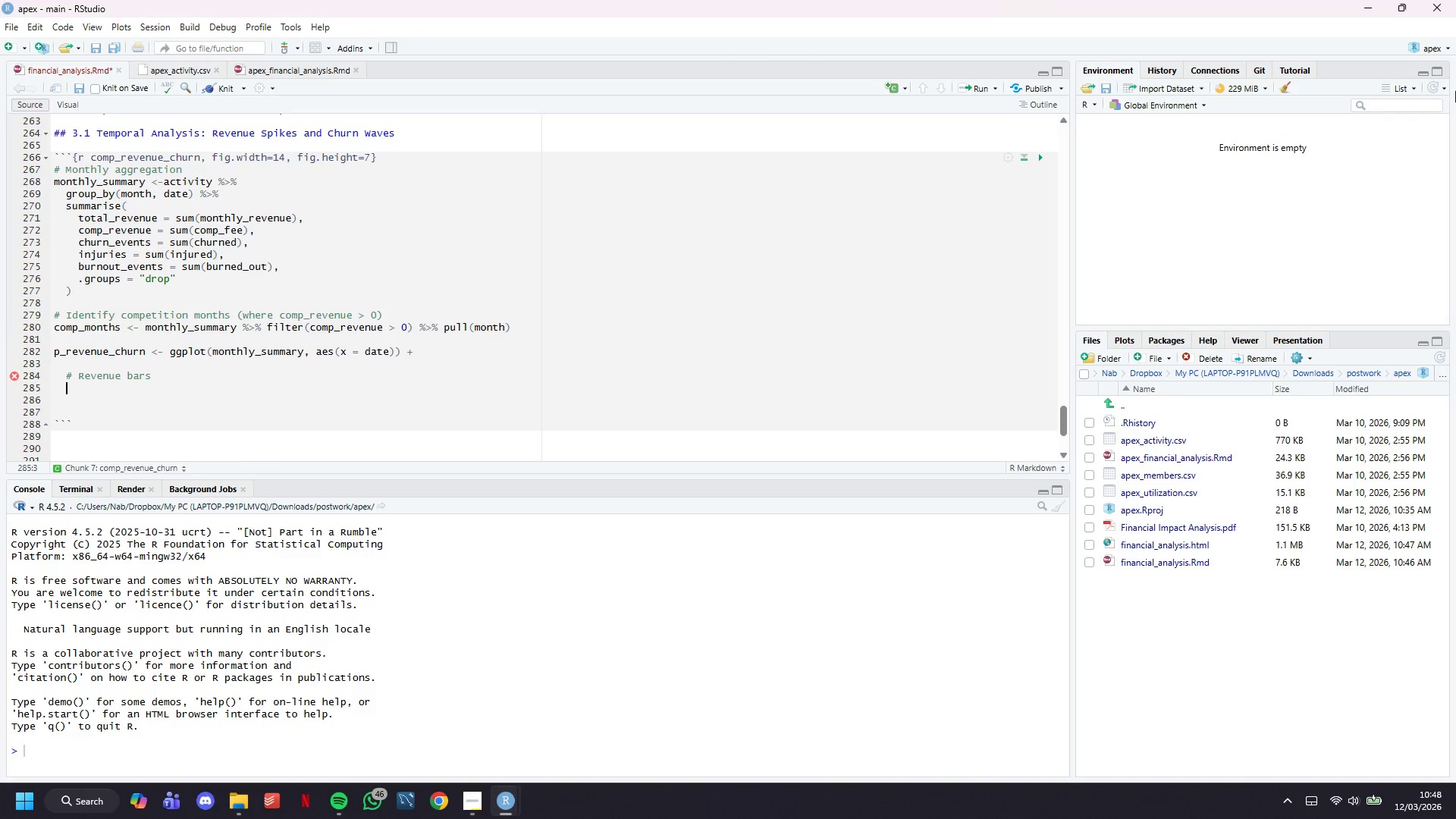 
type(geom_col()
 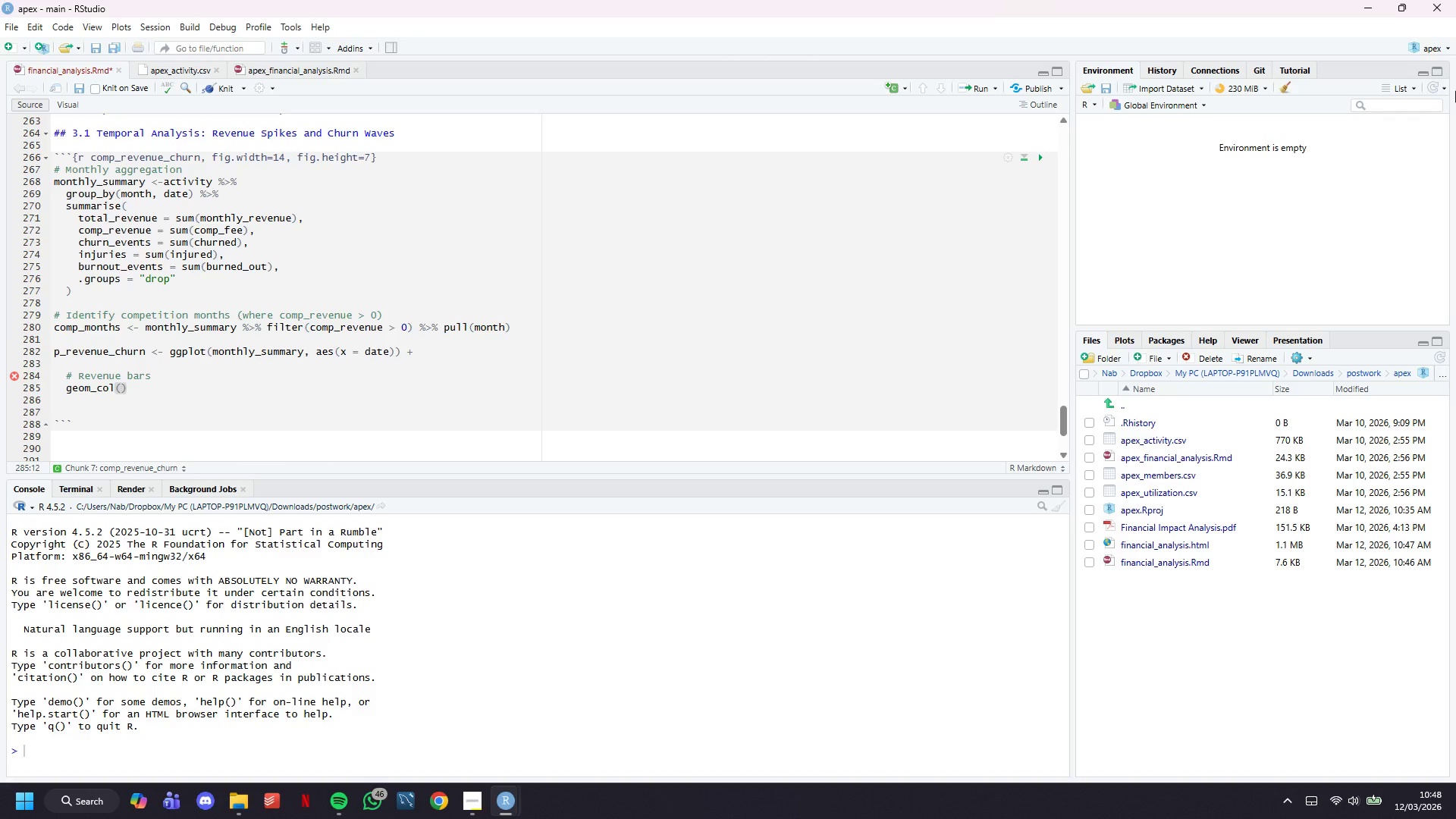 
wait(16.28)
 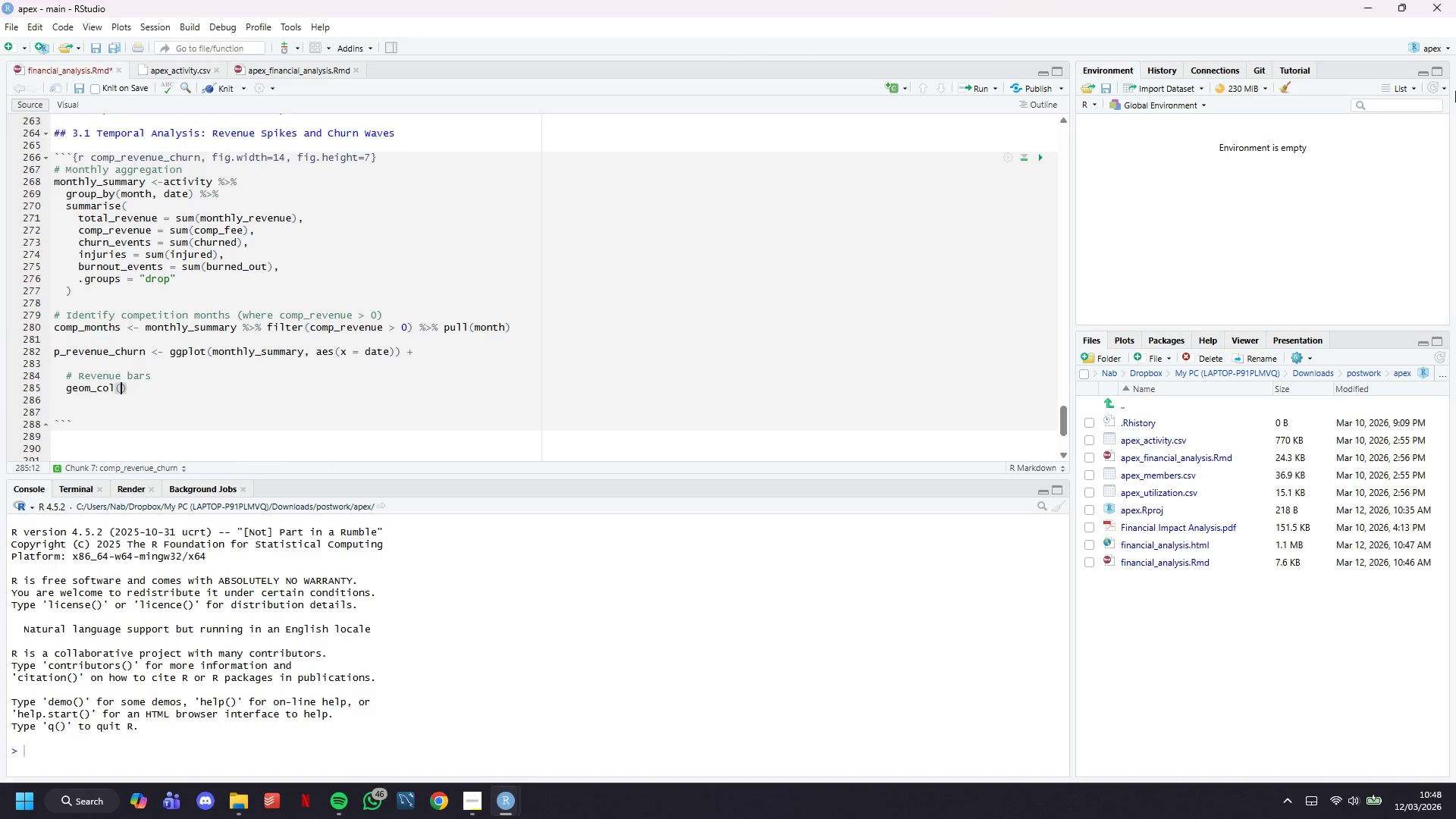 
type(aes(y = total_revenue)
 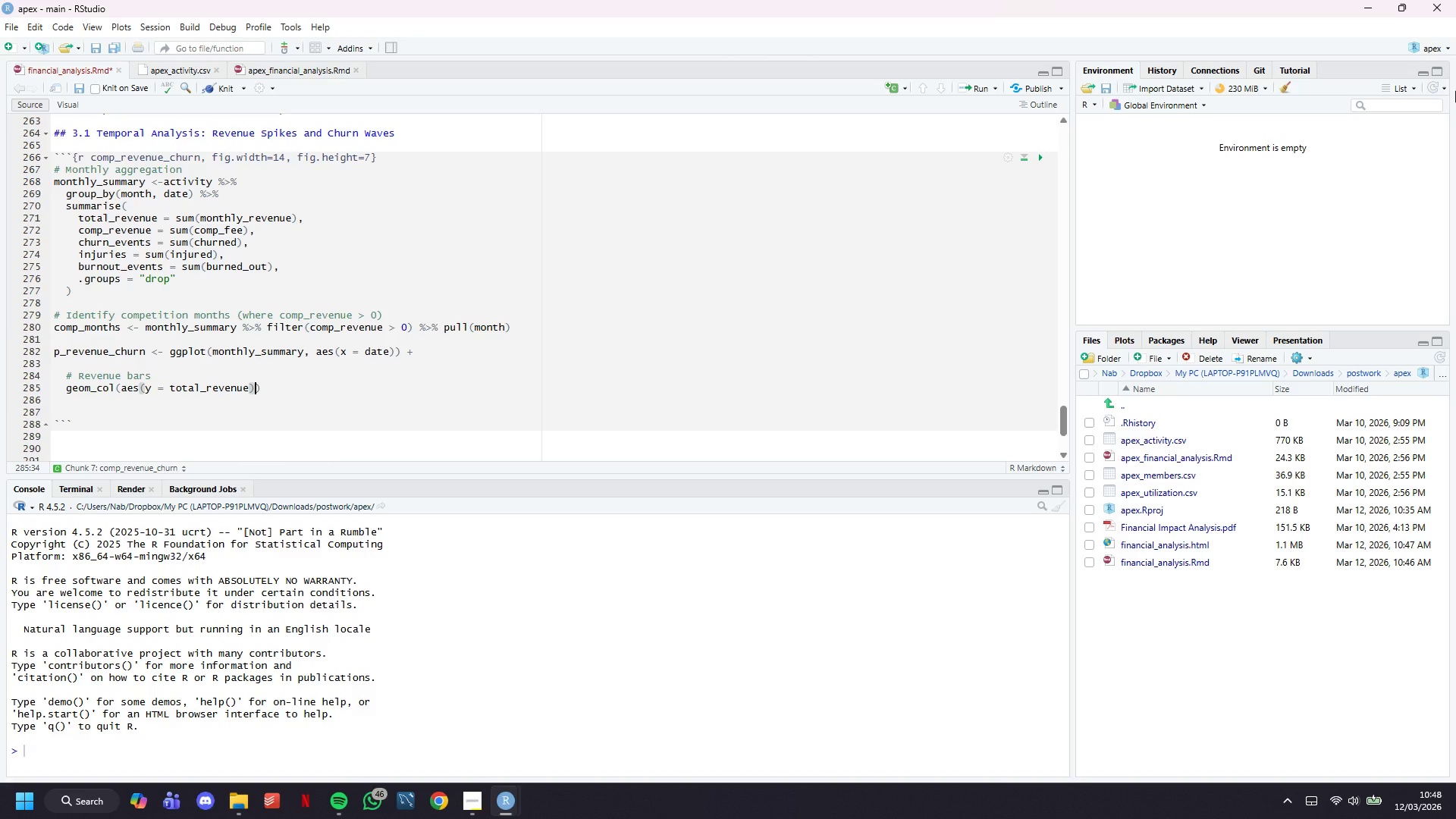 
 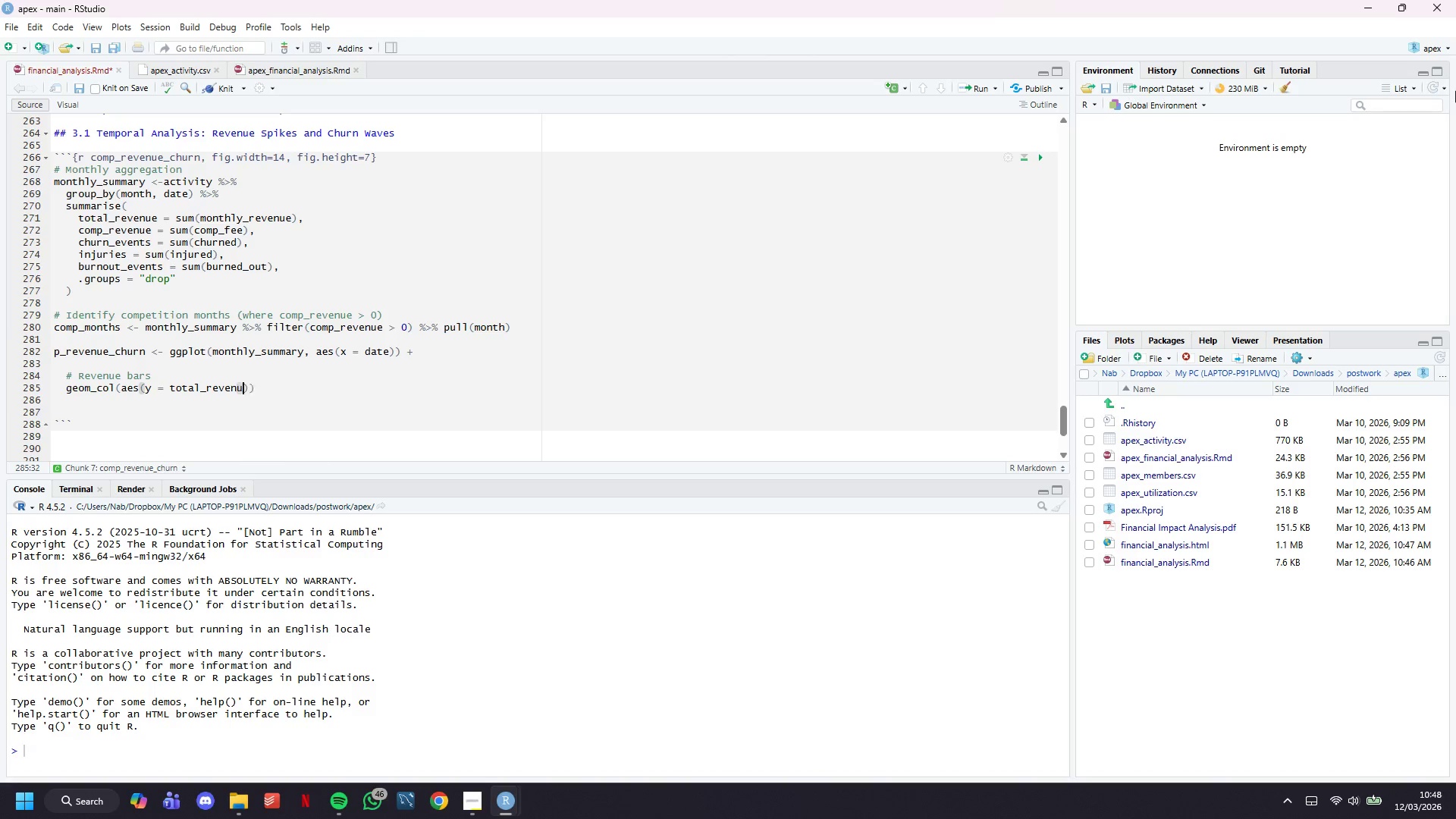 
key(ArrowRight)
 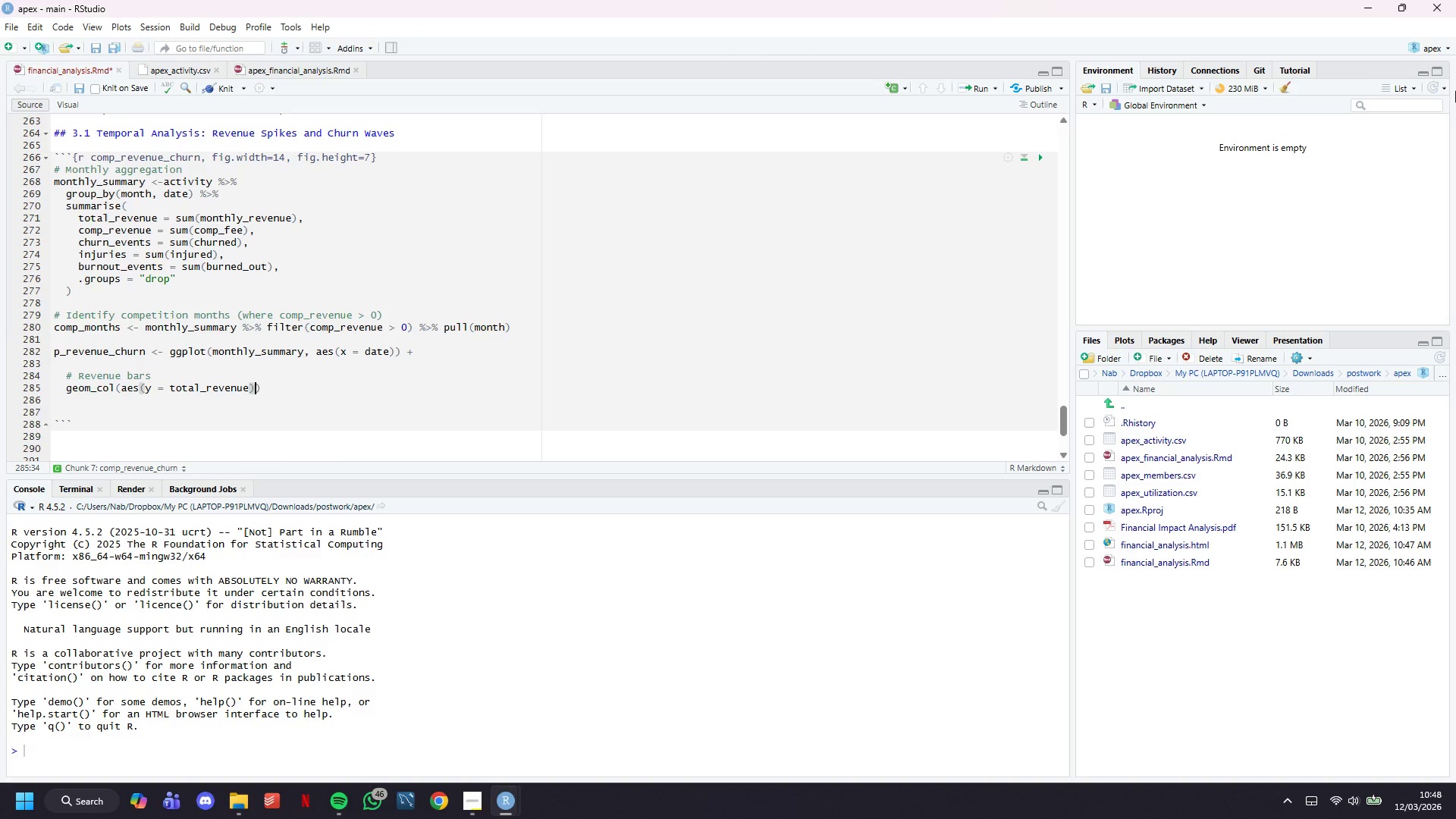 
type(, filll = APEX_GRAY, alpha = 0.4)
 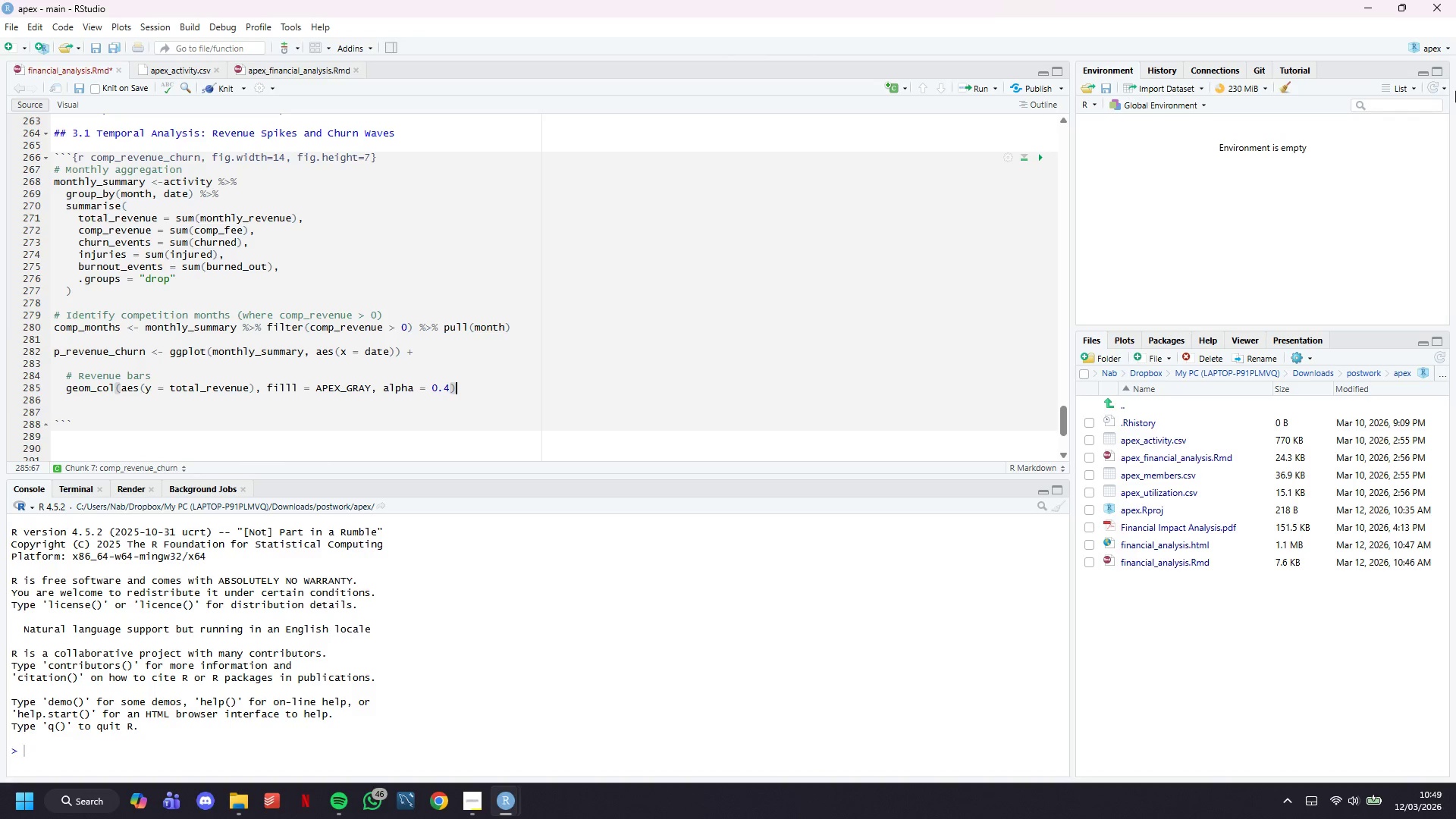 
 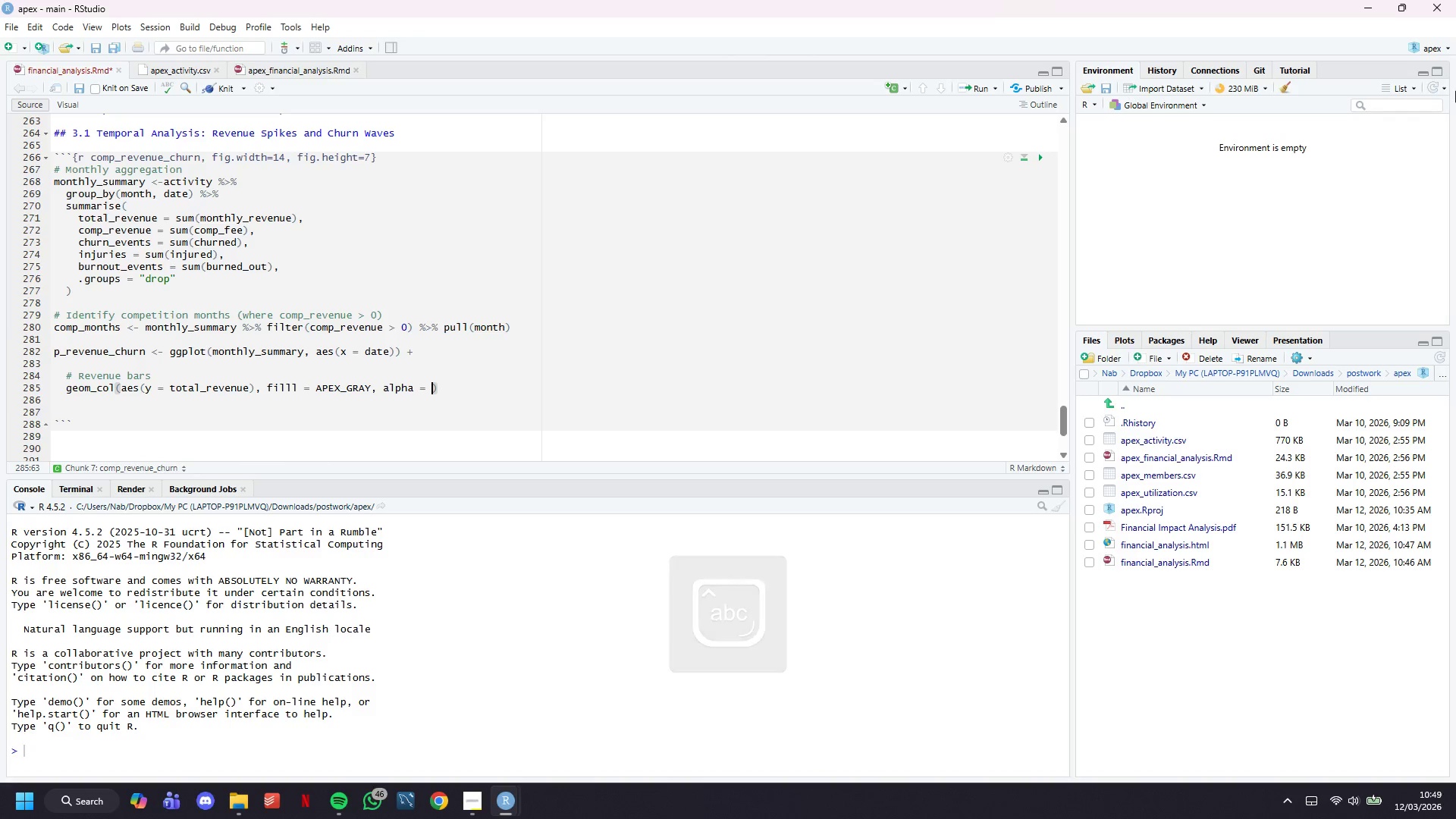 
key(ArrowRight)
 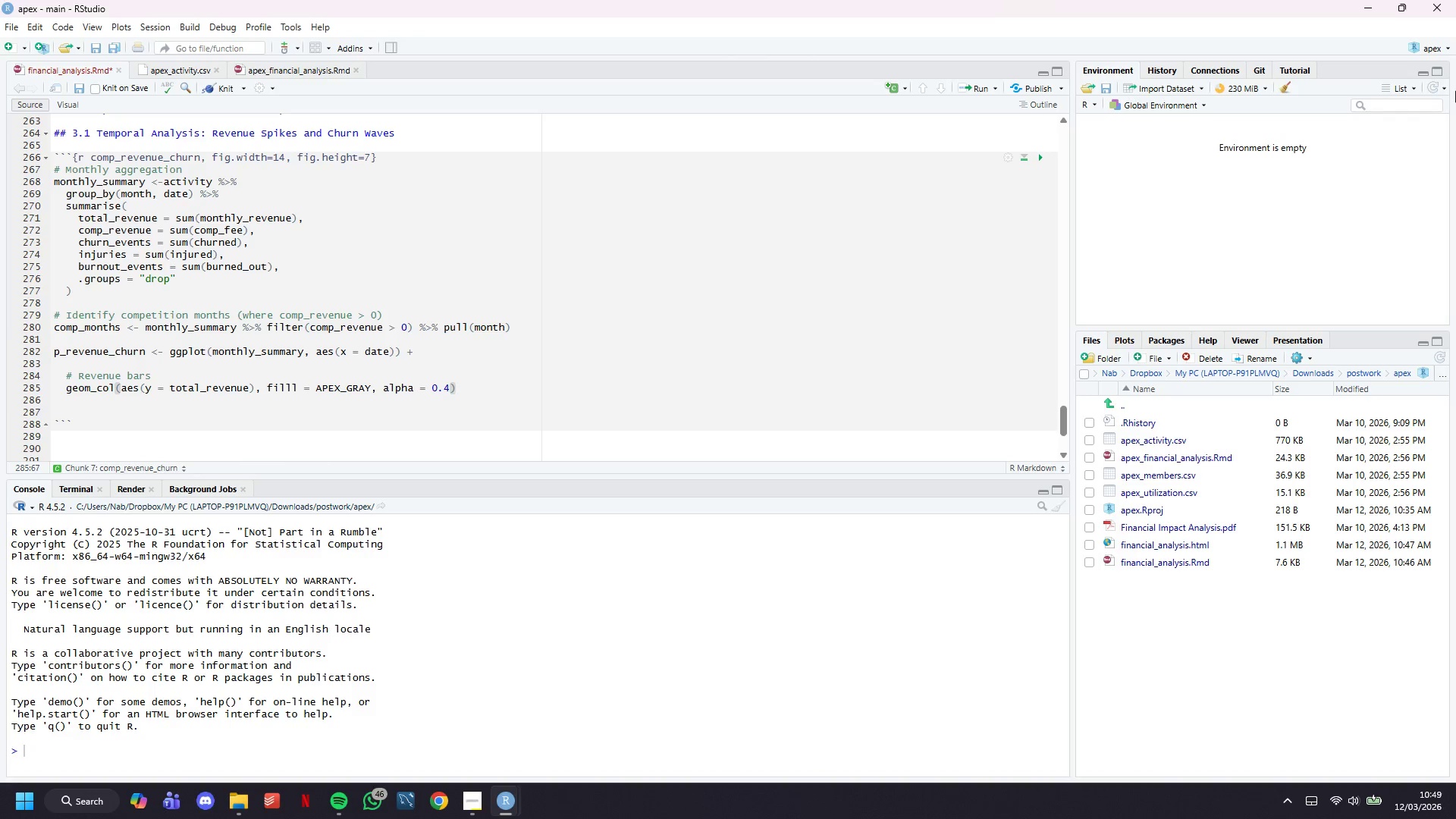 
key(Space)
 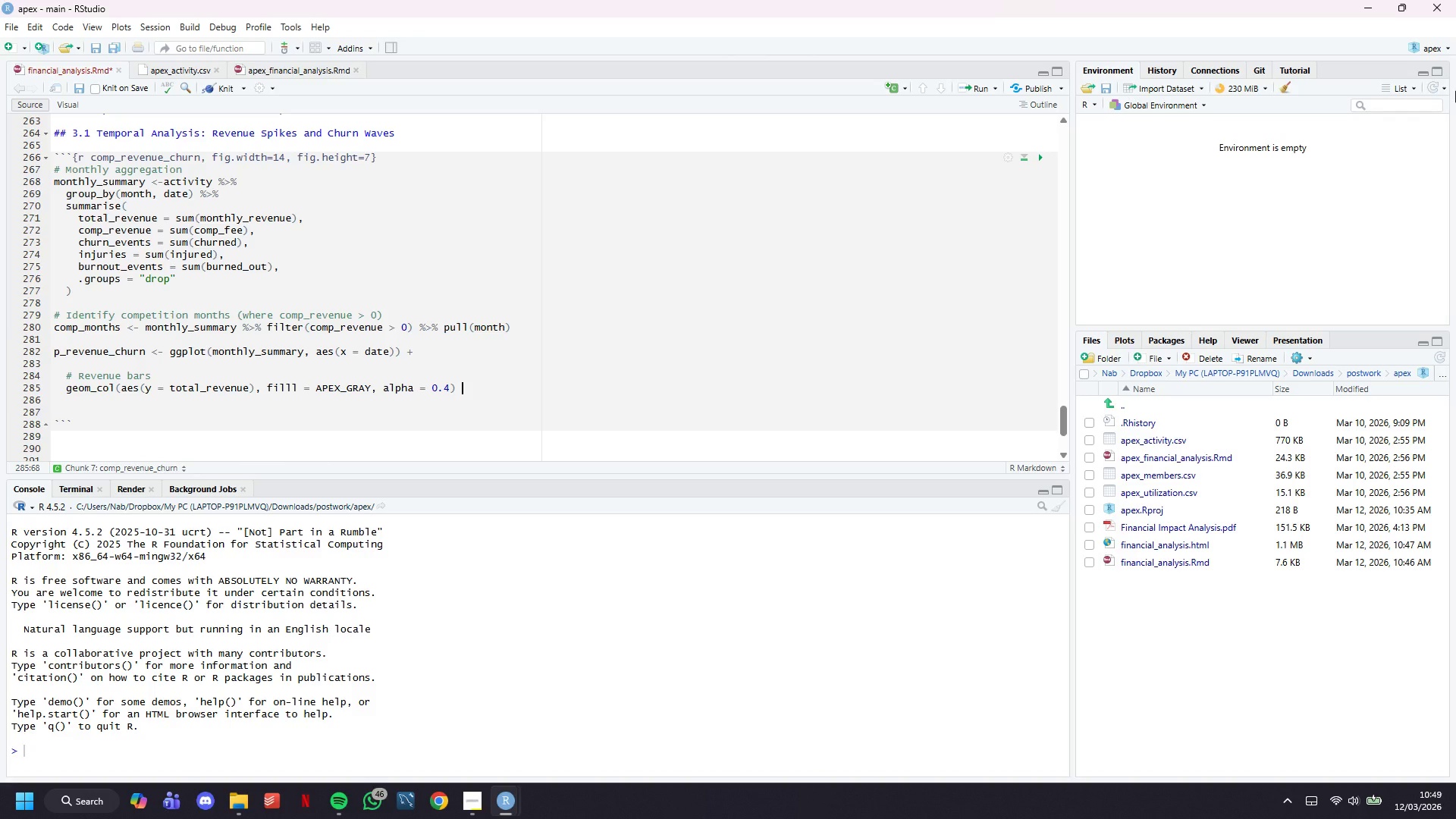 
key(Shift+Equal)
 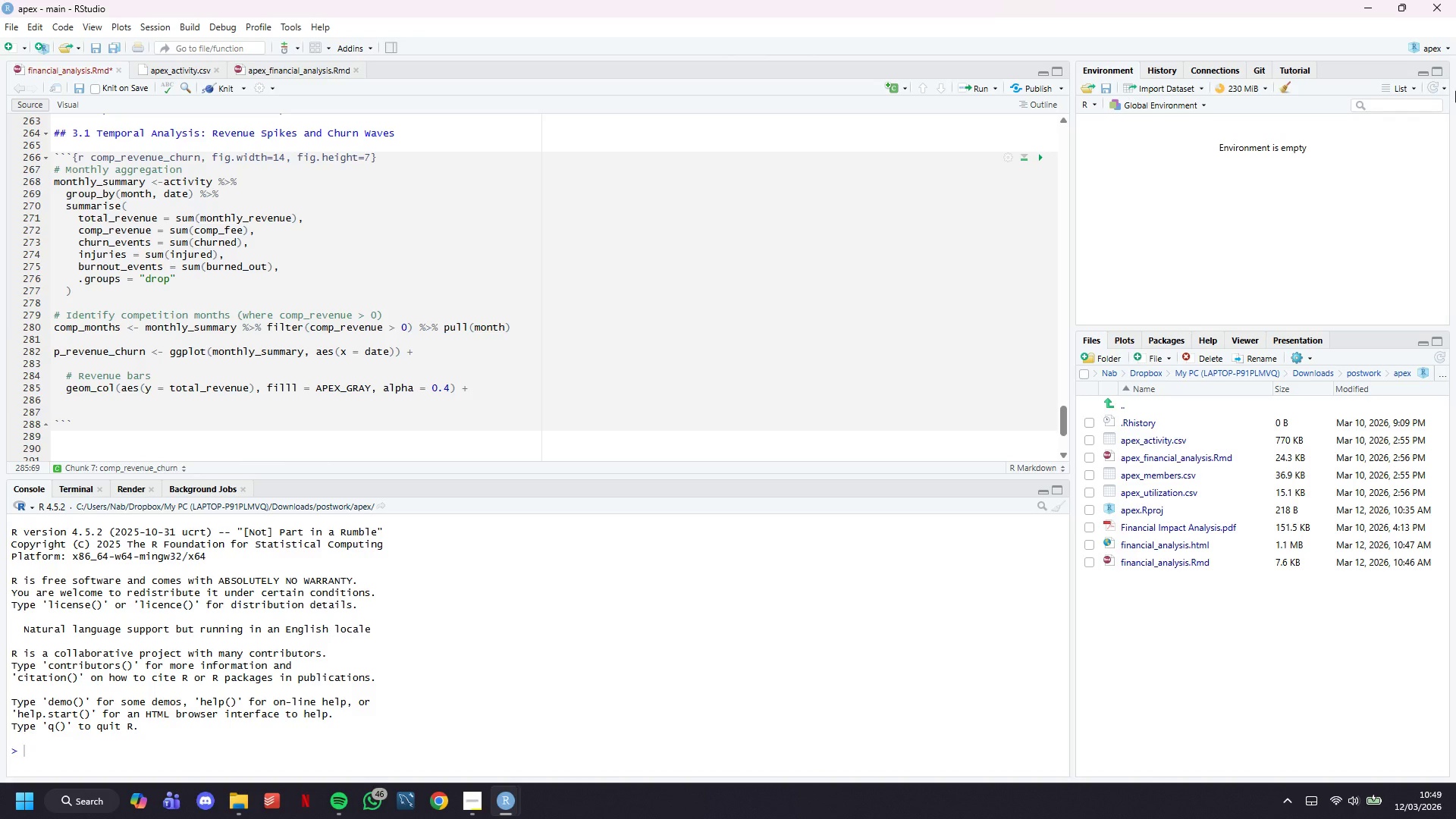 
key(Enter)
 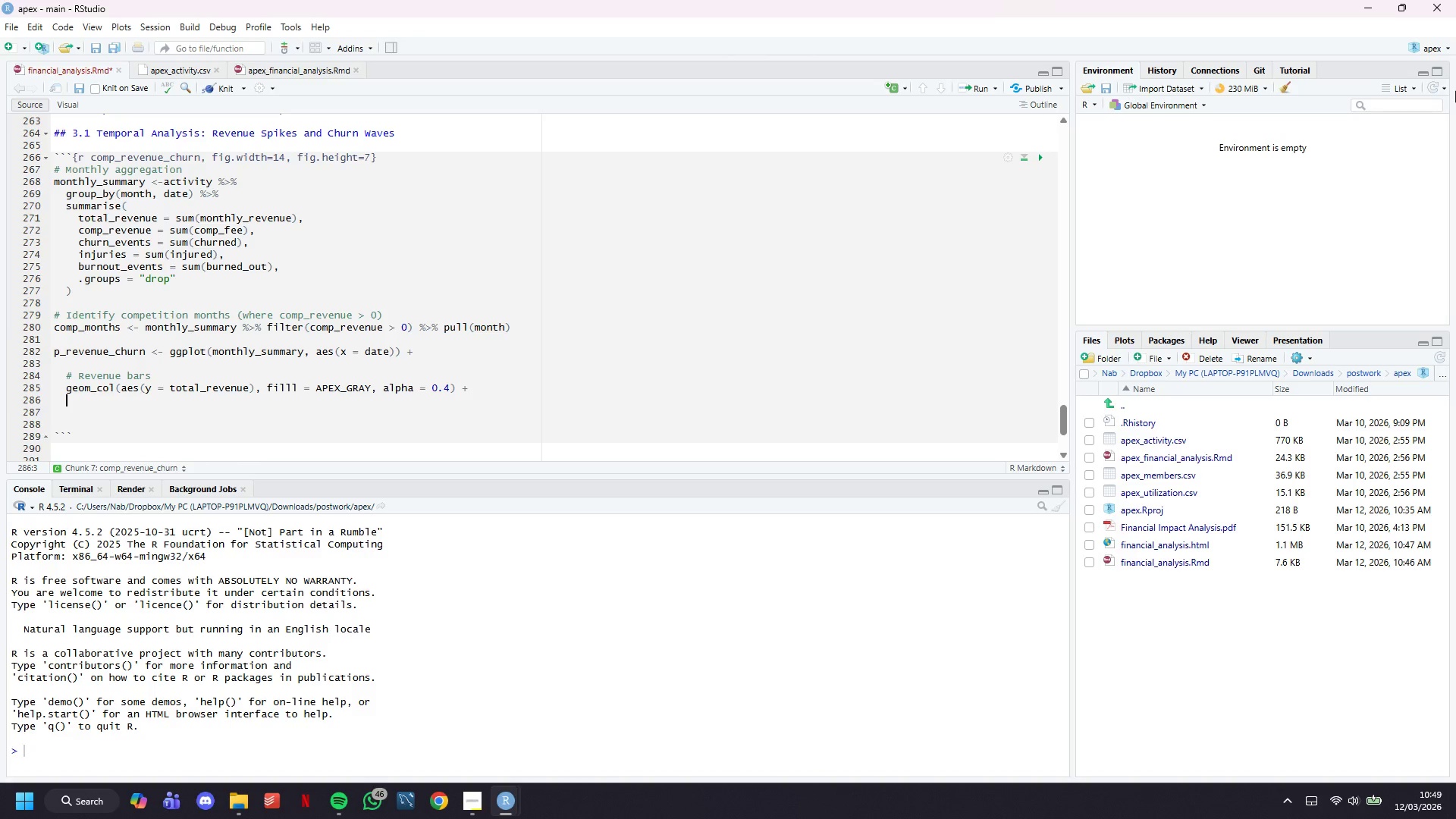 
type(geom_col(aes(y = comp_revenue)
 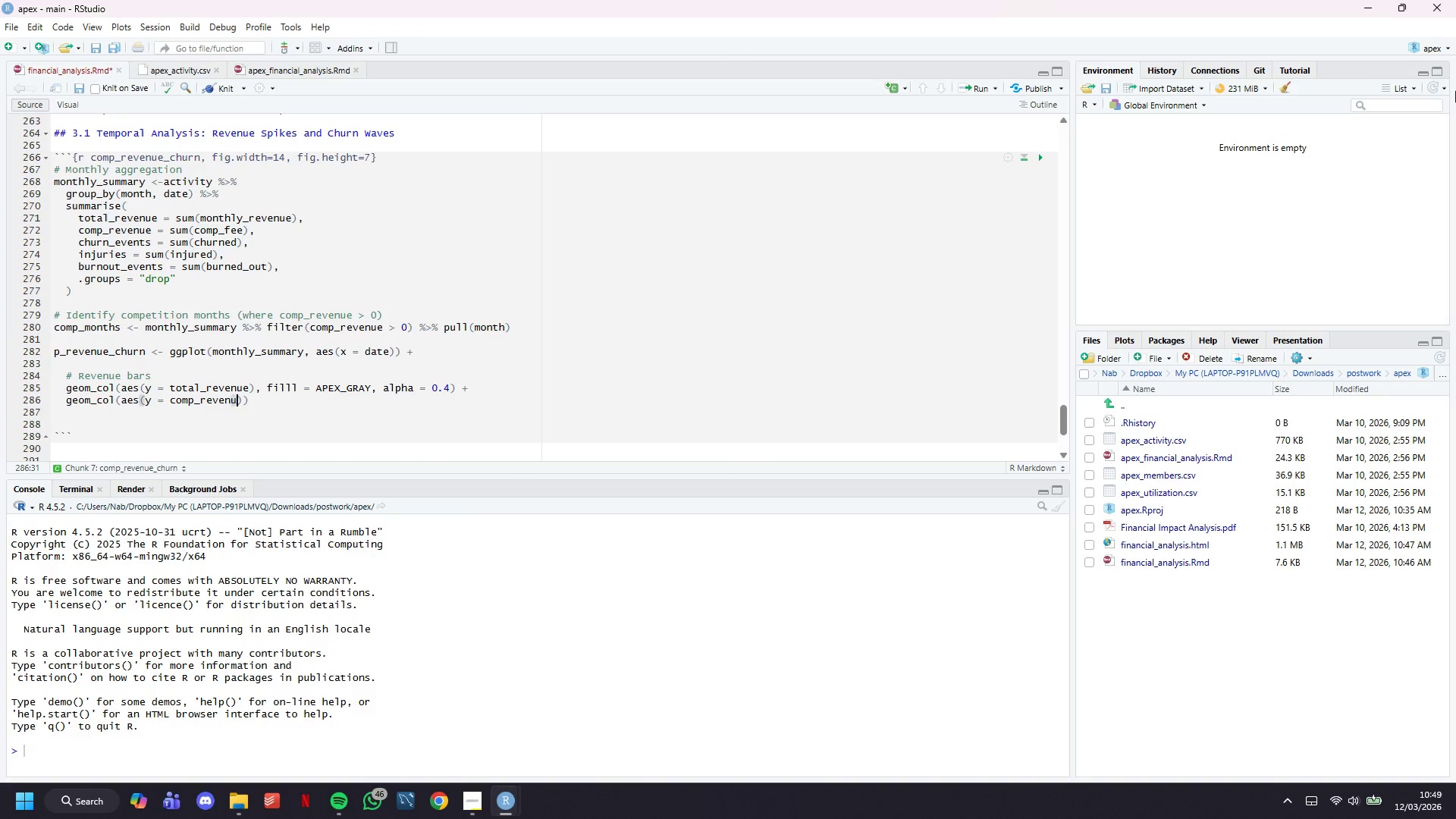 
 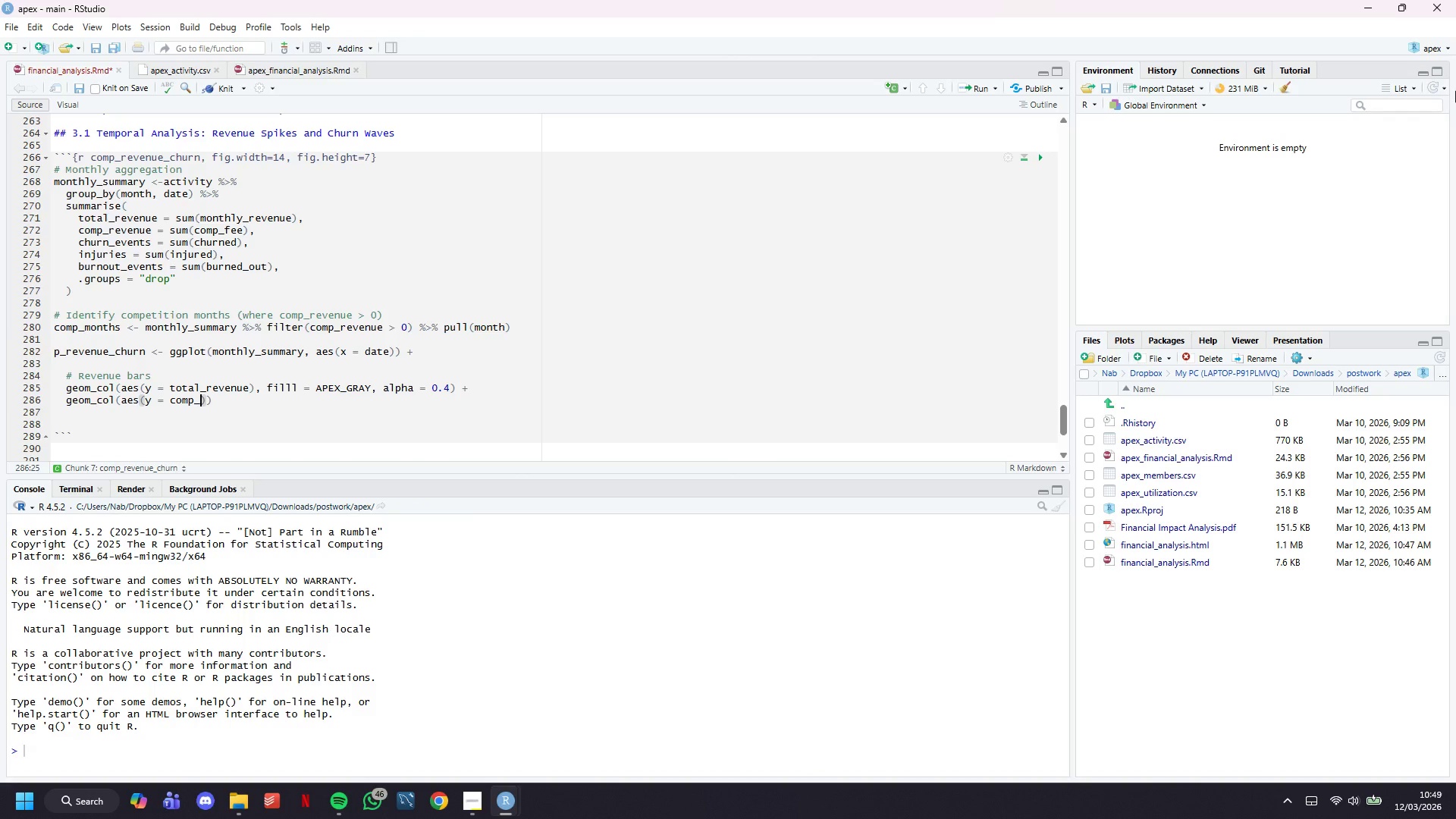 
key(ArrowRight)
 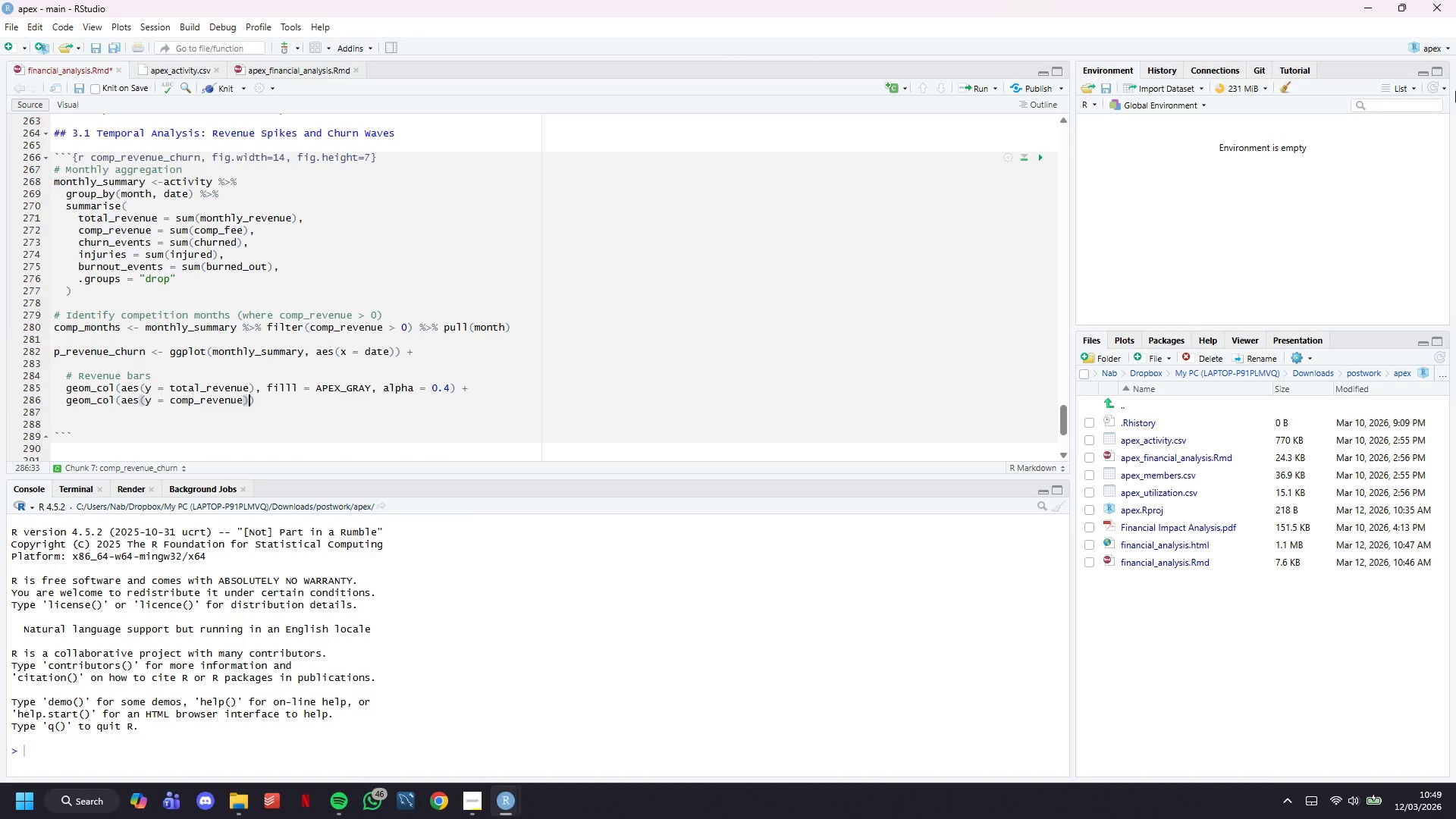 
key(M)
 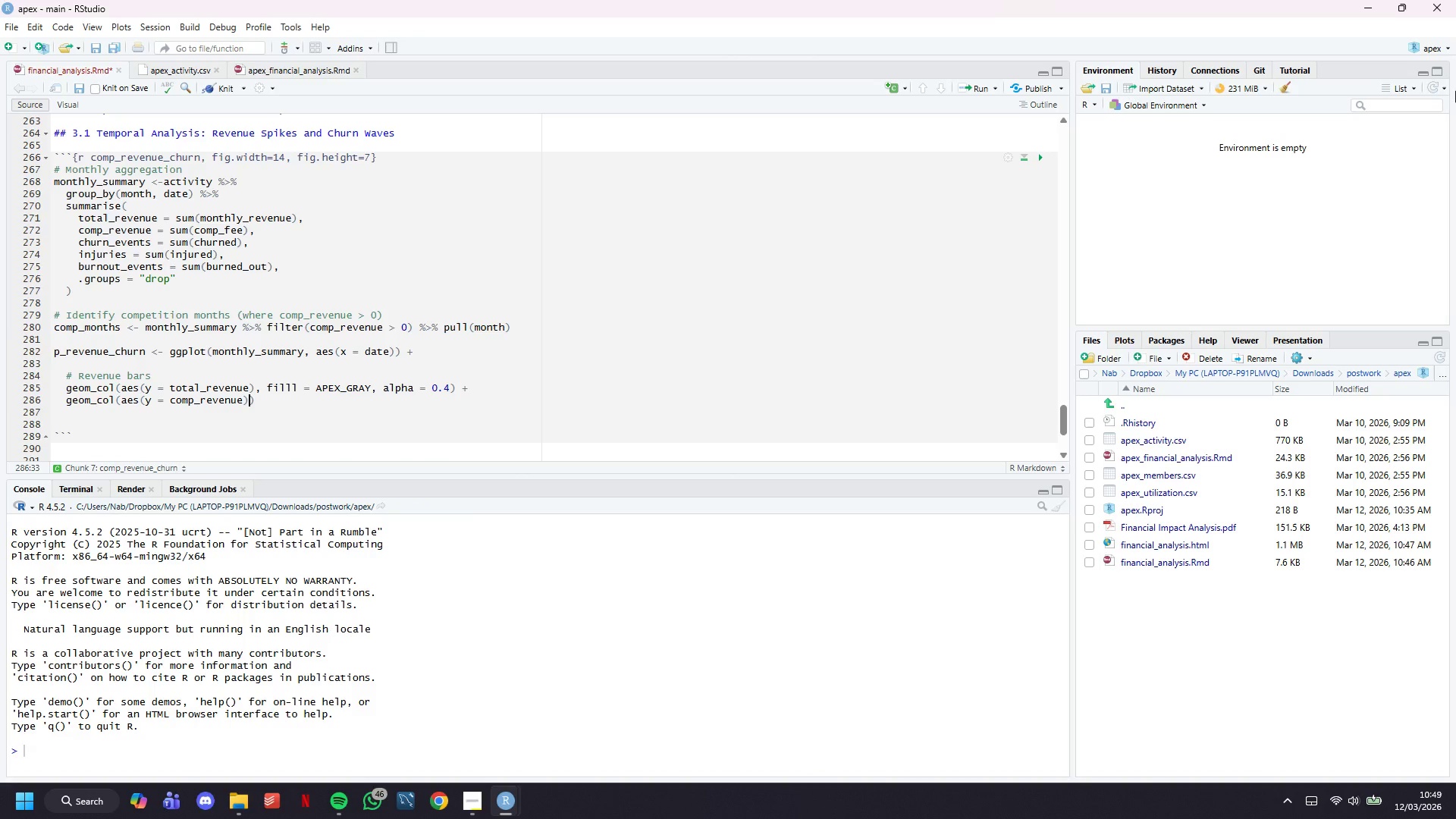 
key(Backspace)
 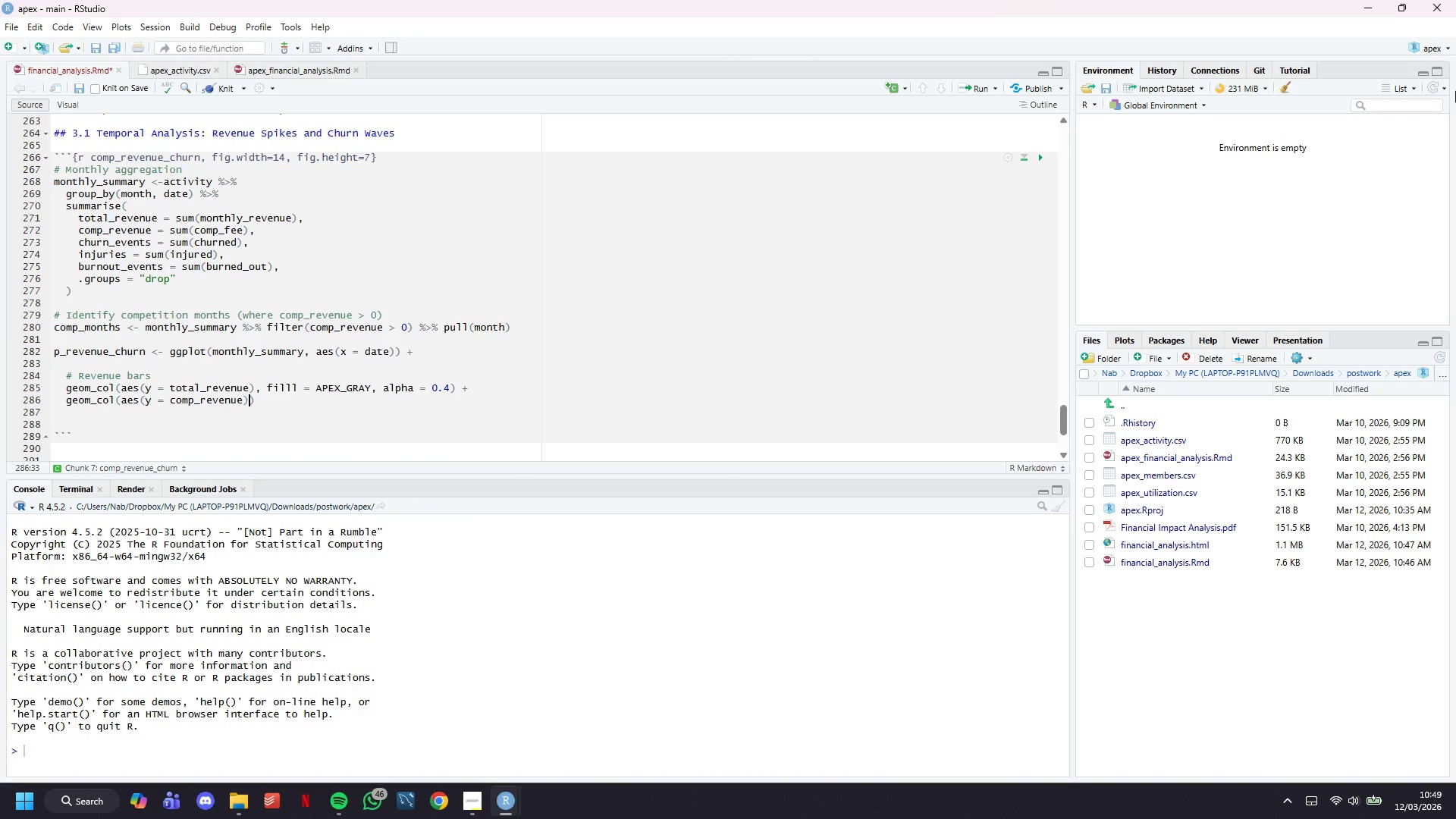 
key(Comma)
 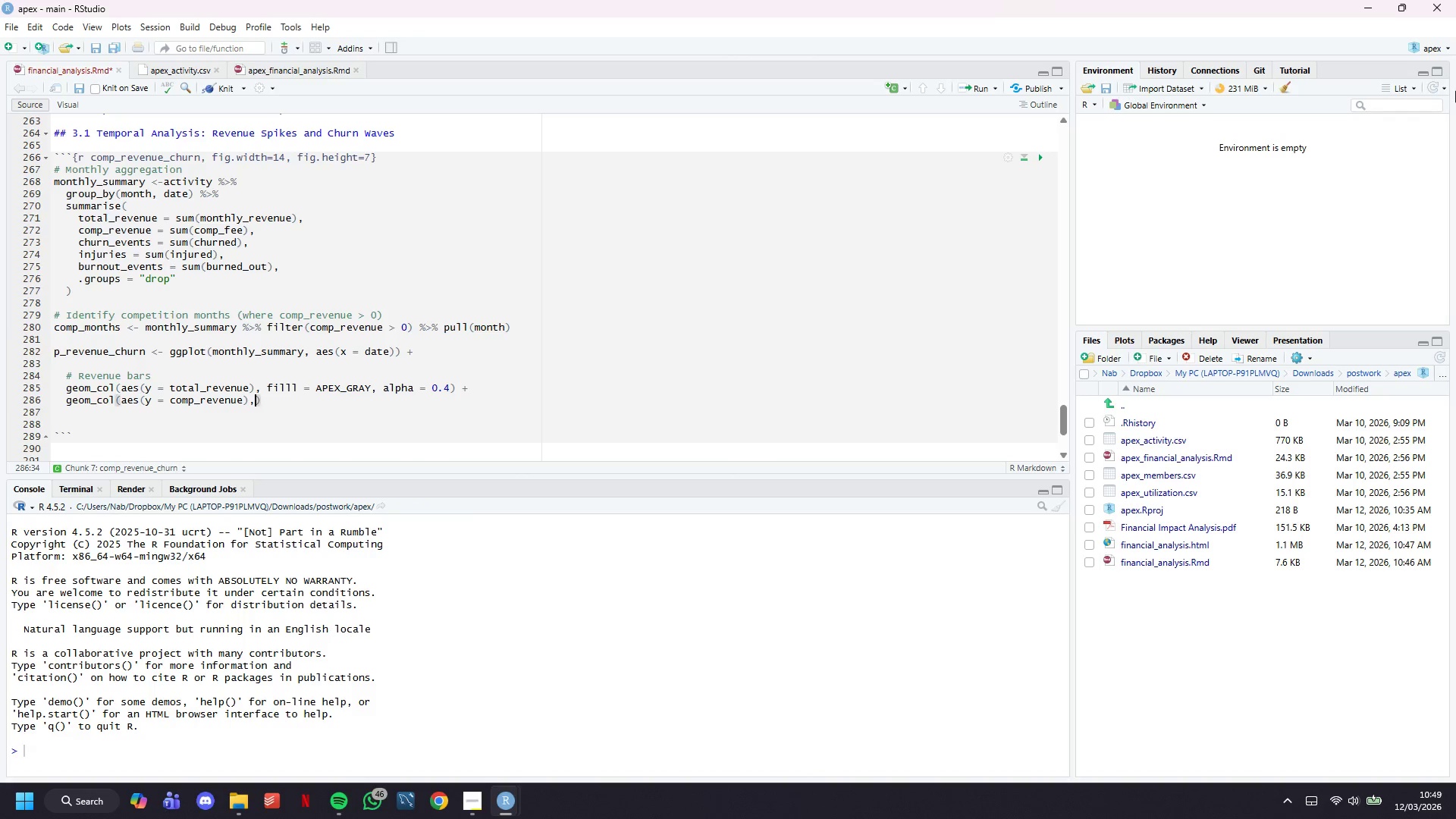 
key(Space)
 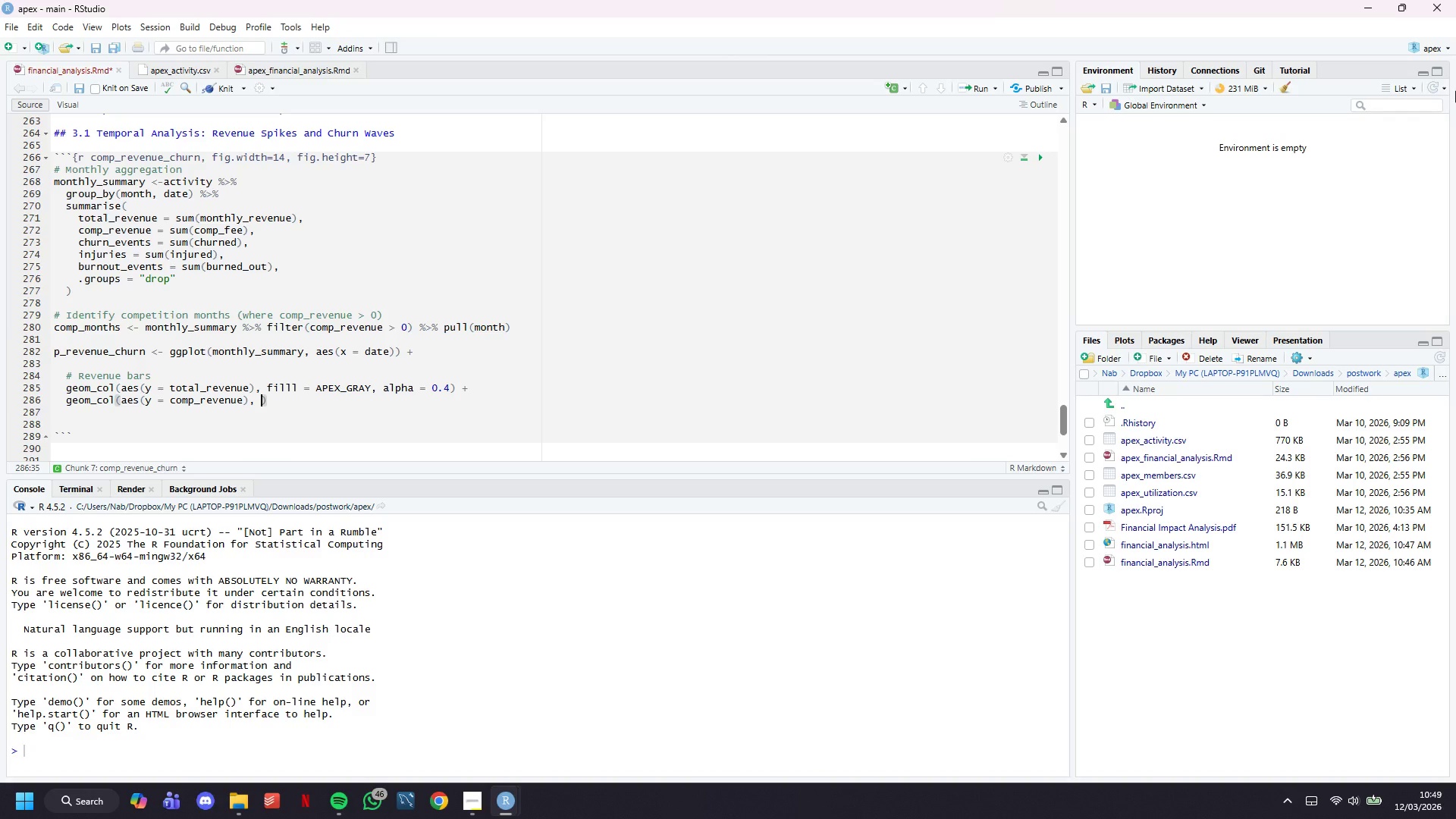 
key(ArrowUp)
 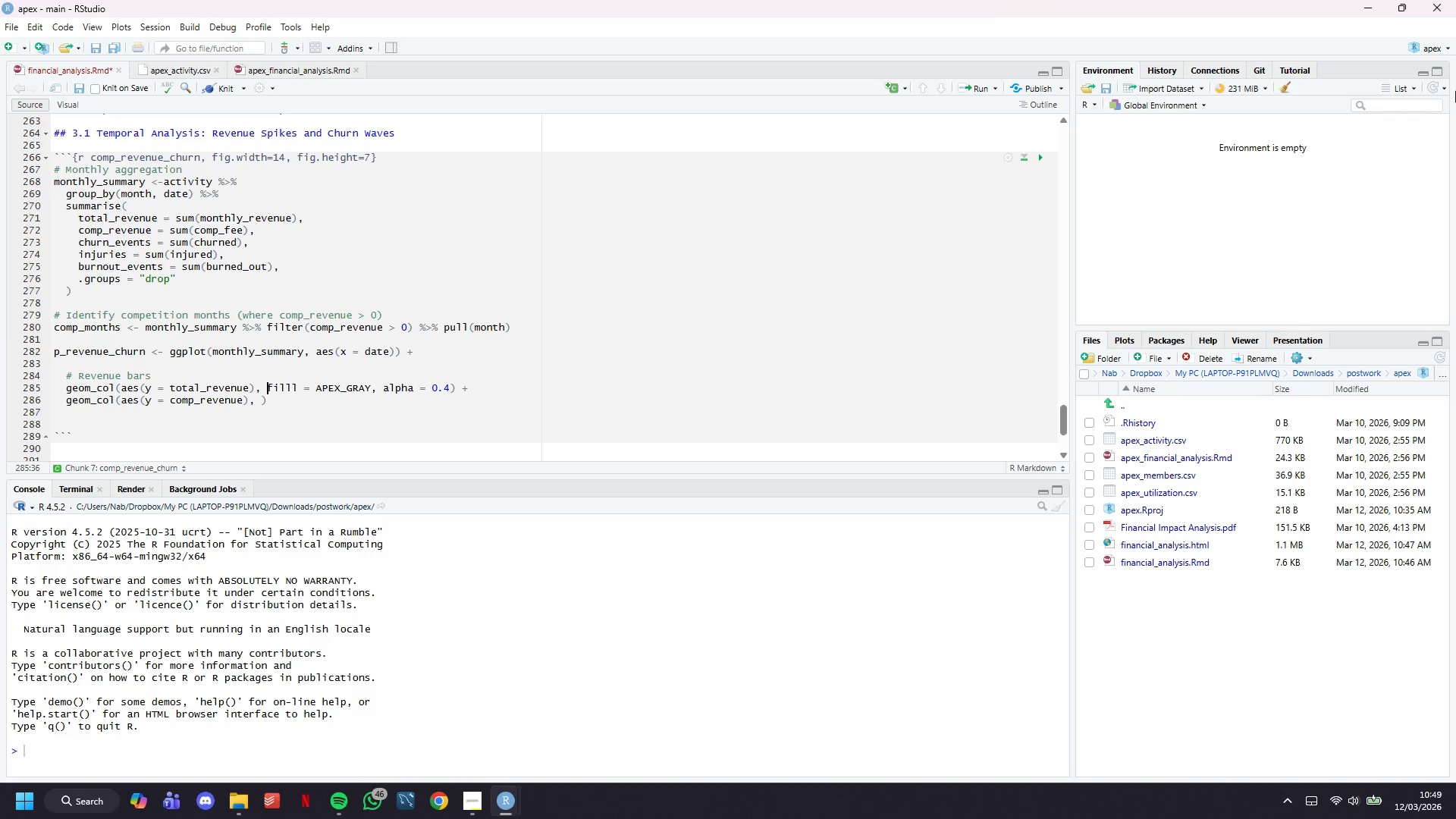 
hold_key(key=ArrowRight, duration=0.61)
 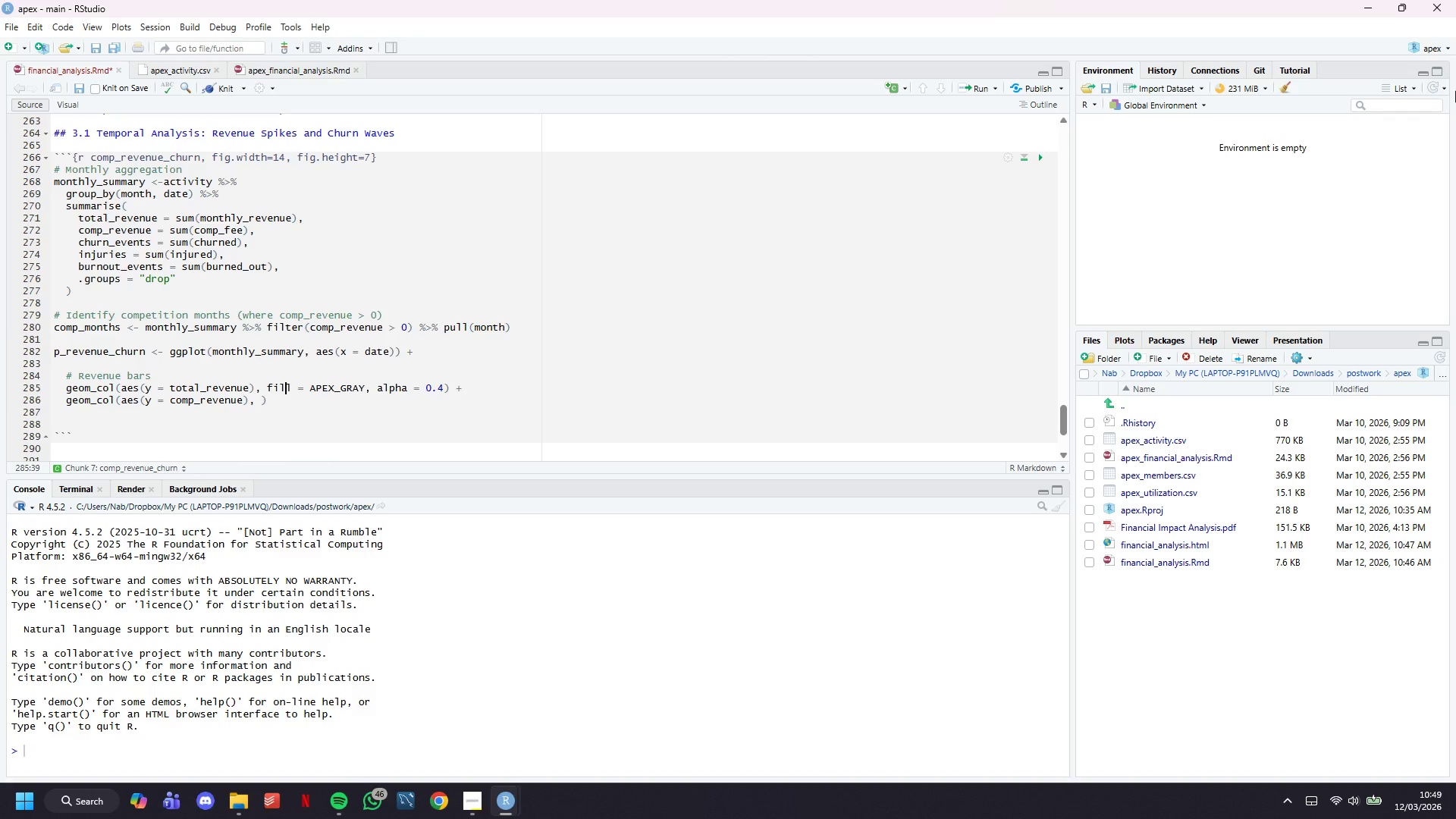 
key(Backspace)
 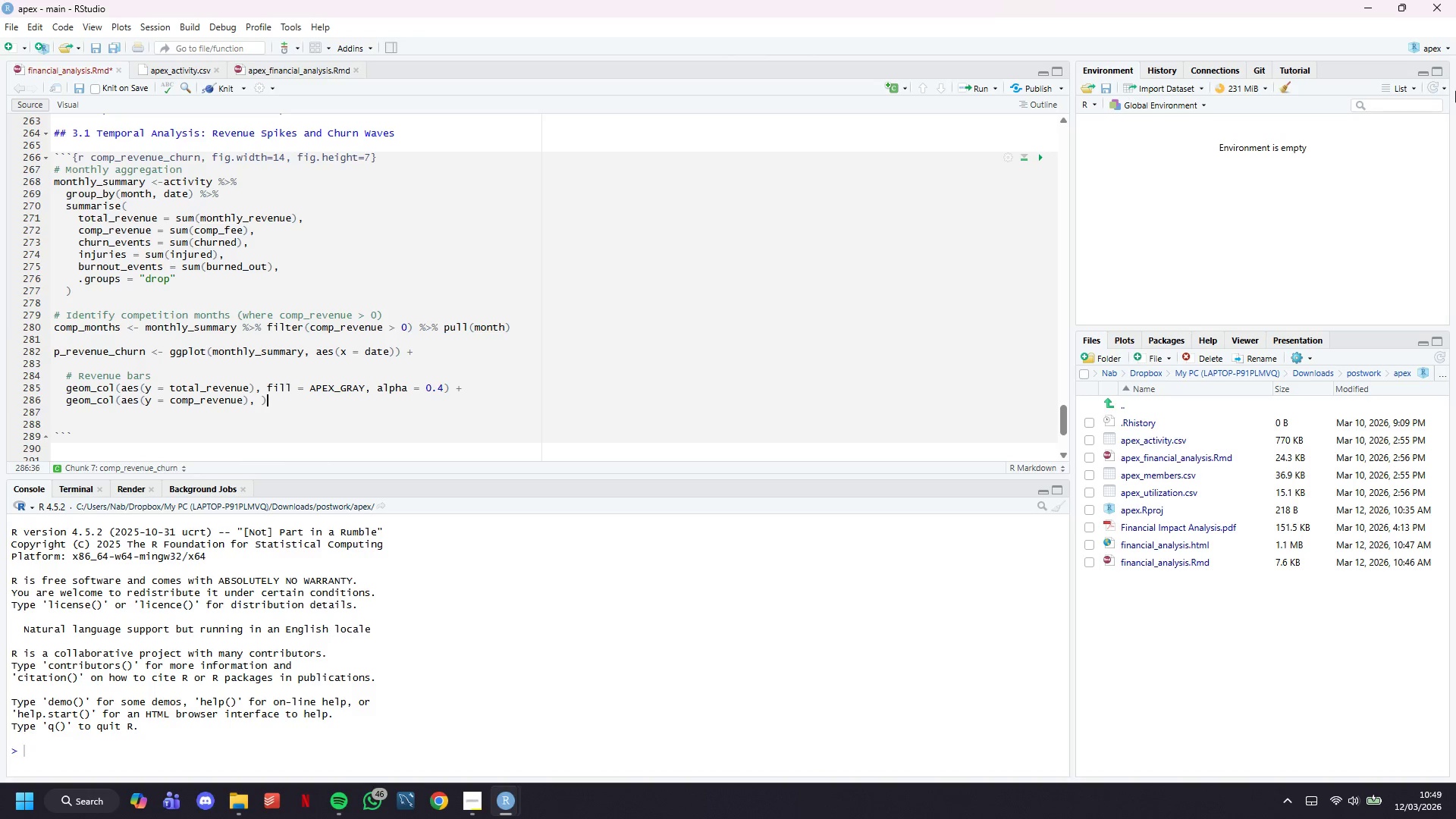 
key(ArrowDown)
 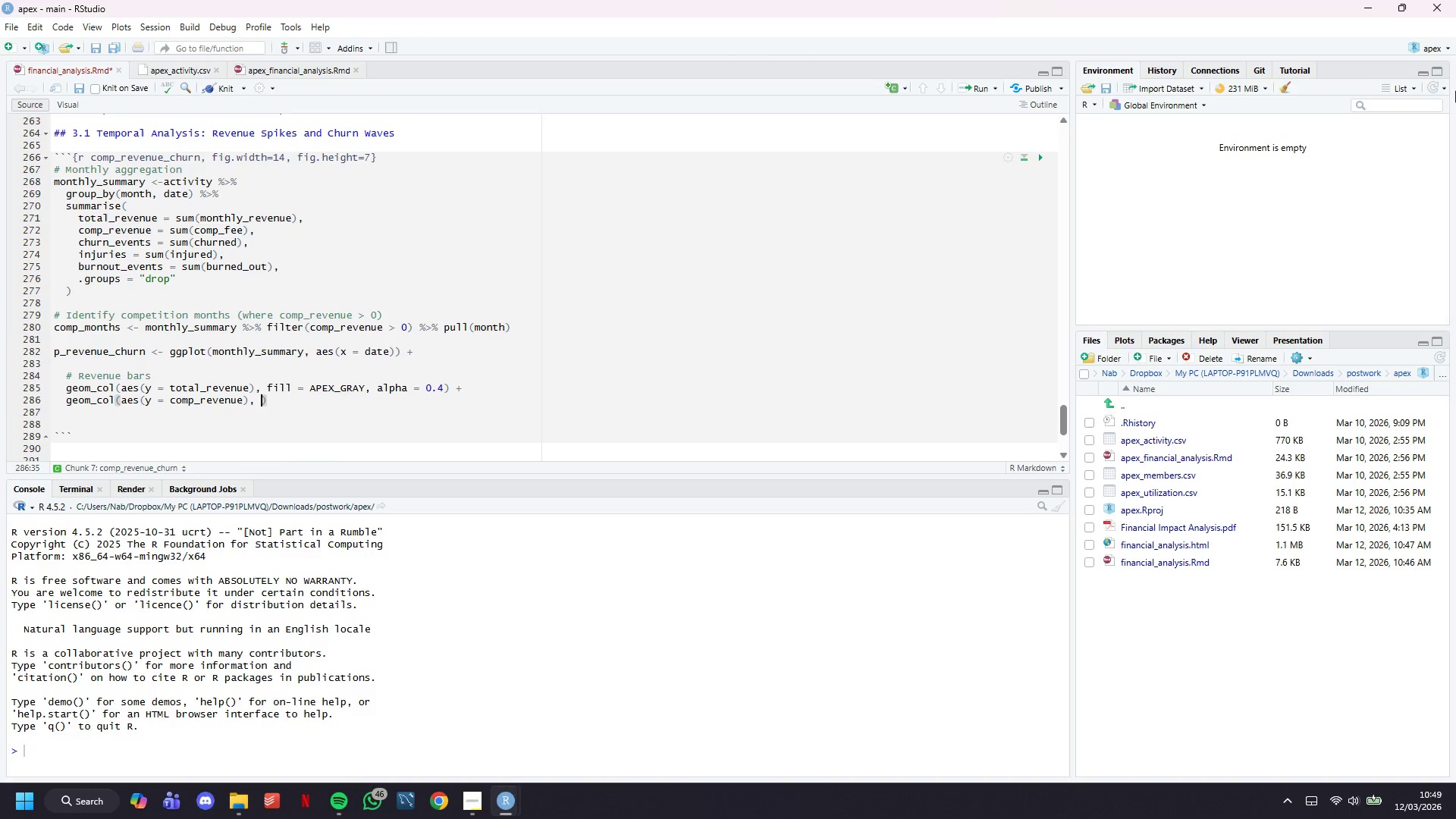 
key(ArrowLeft)
 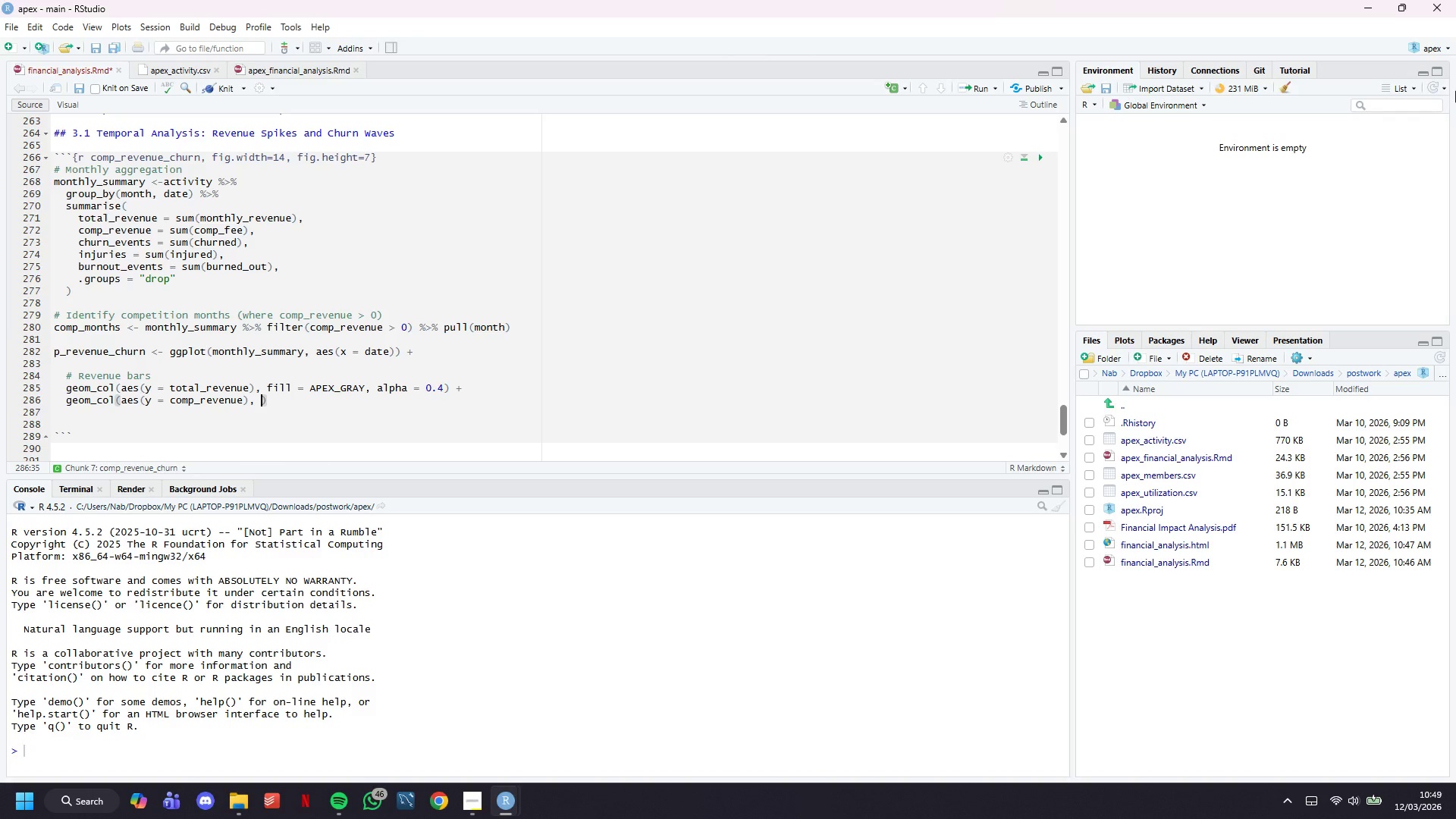 
type(fill = APEX_ORANGE, alpha = 0.9)
 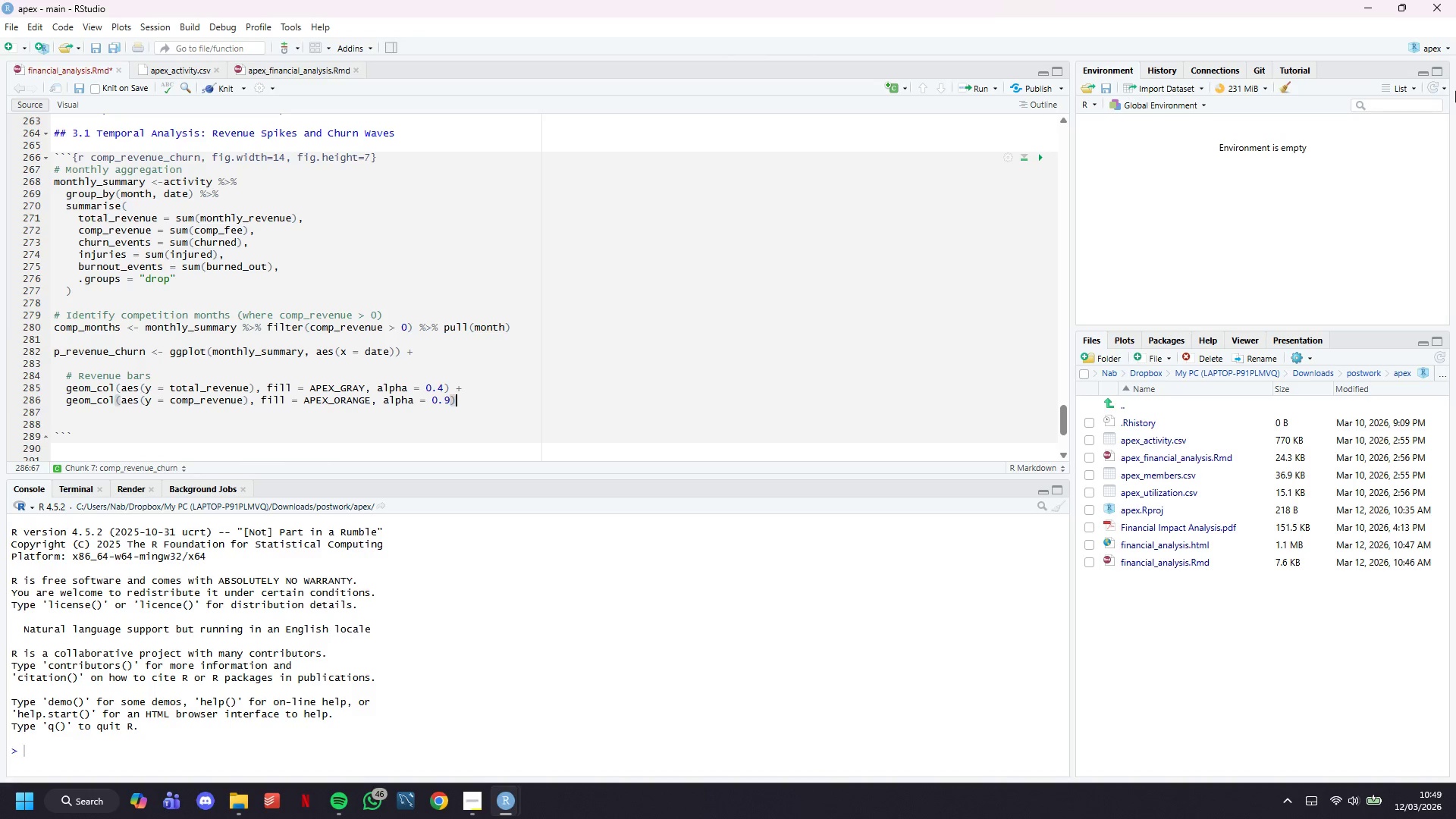 
key(ArrowRight)
 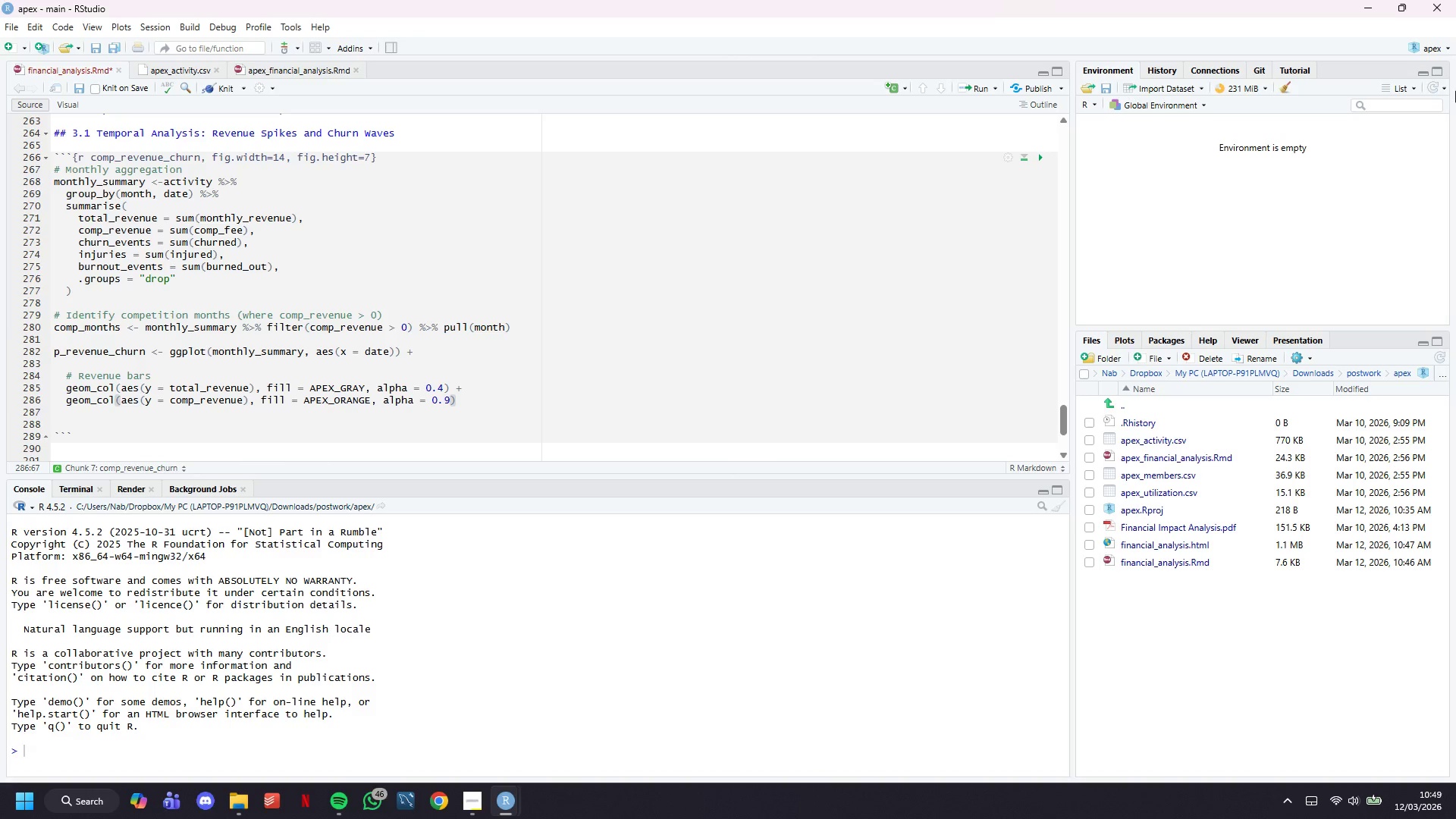 
wait(28.62)
 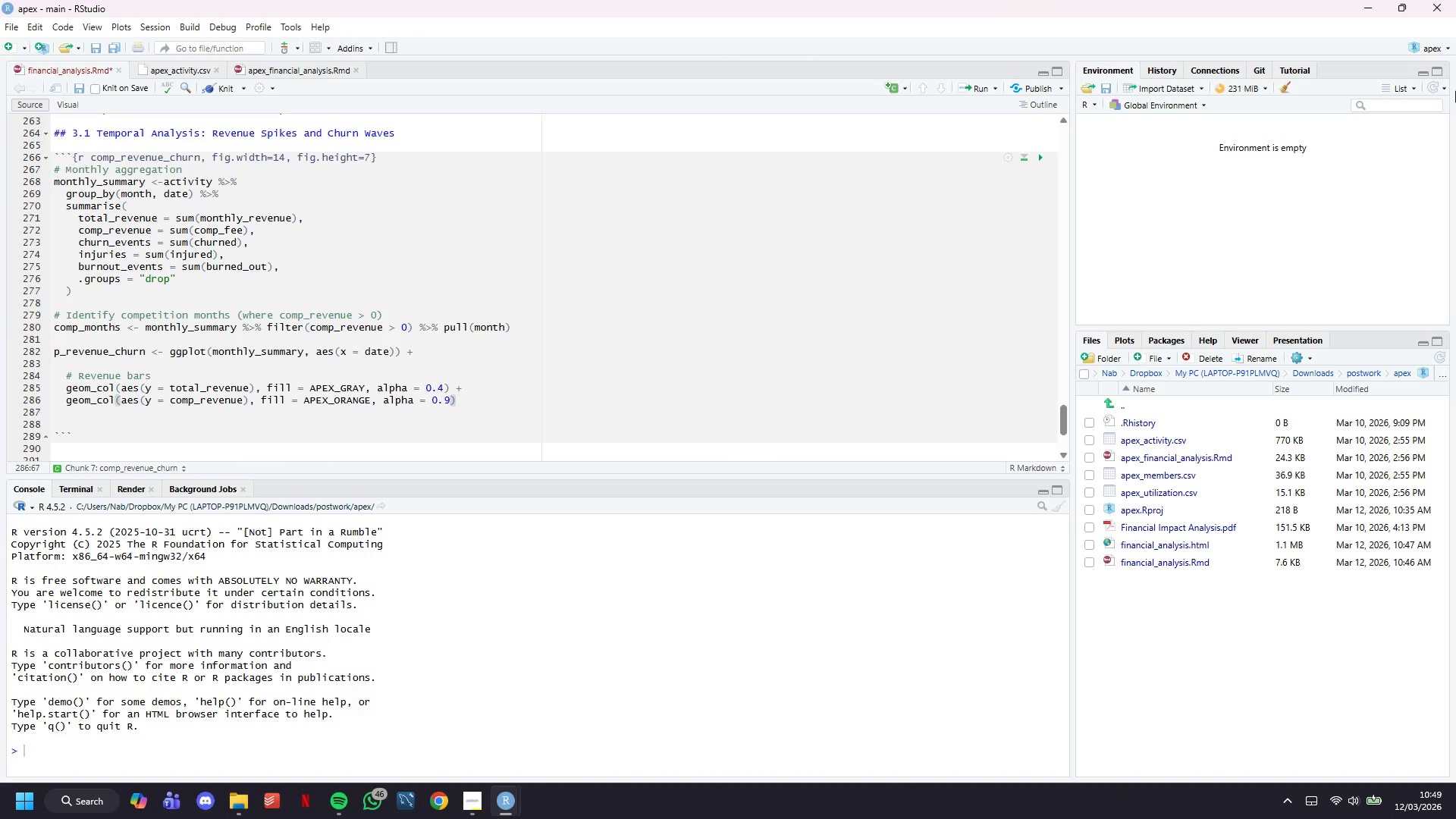 
key(Space)
 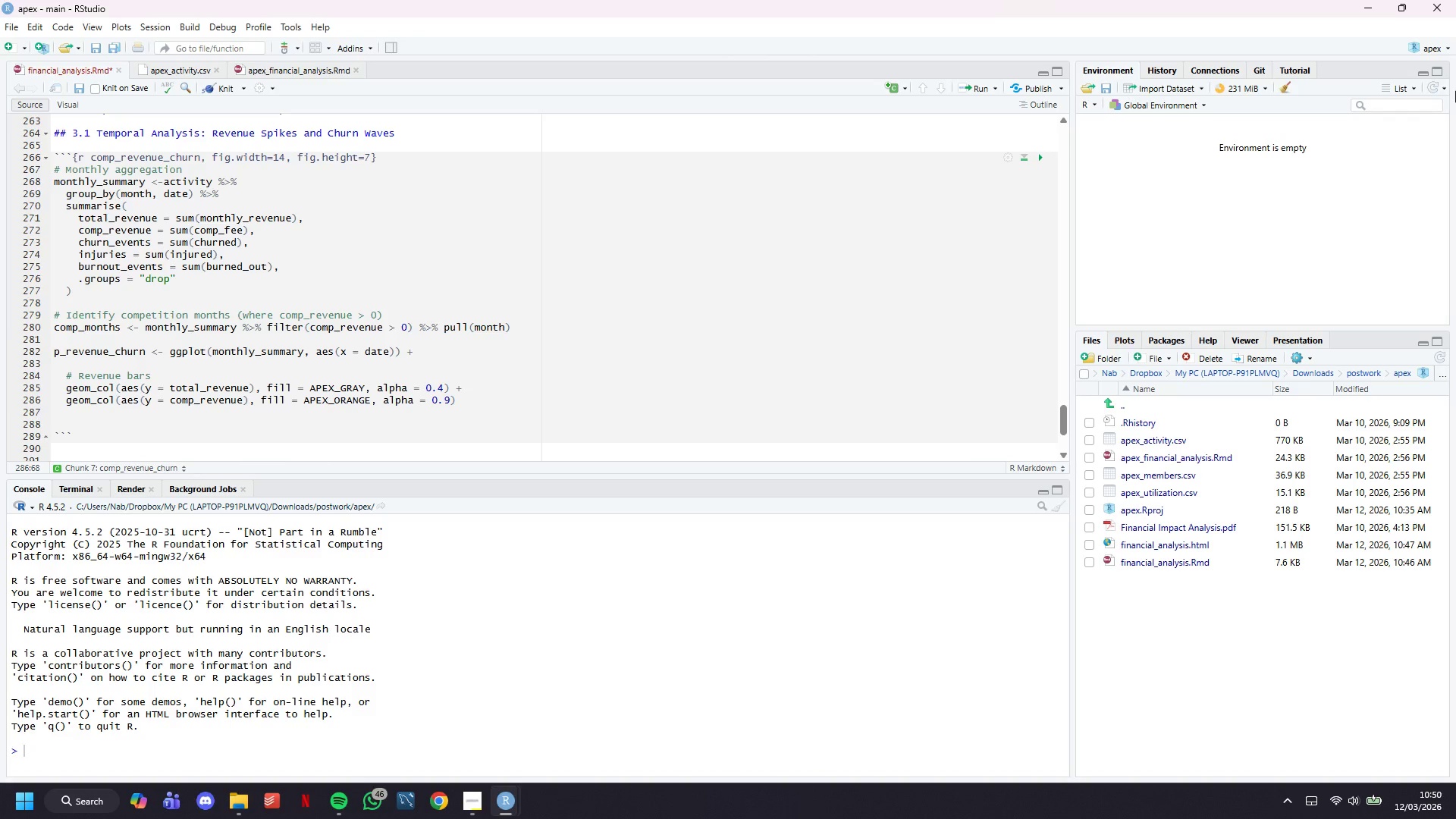 
key(Shift+ShiftLeft)
 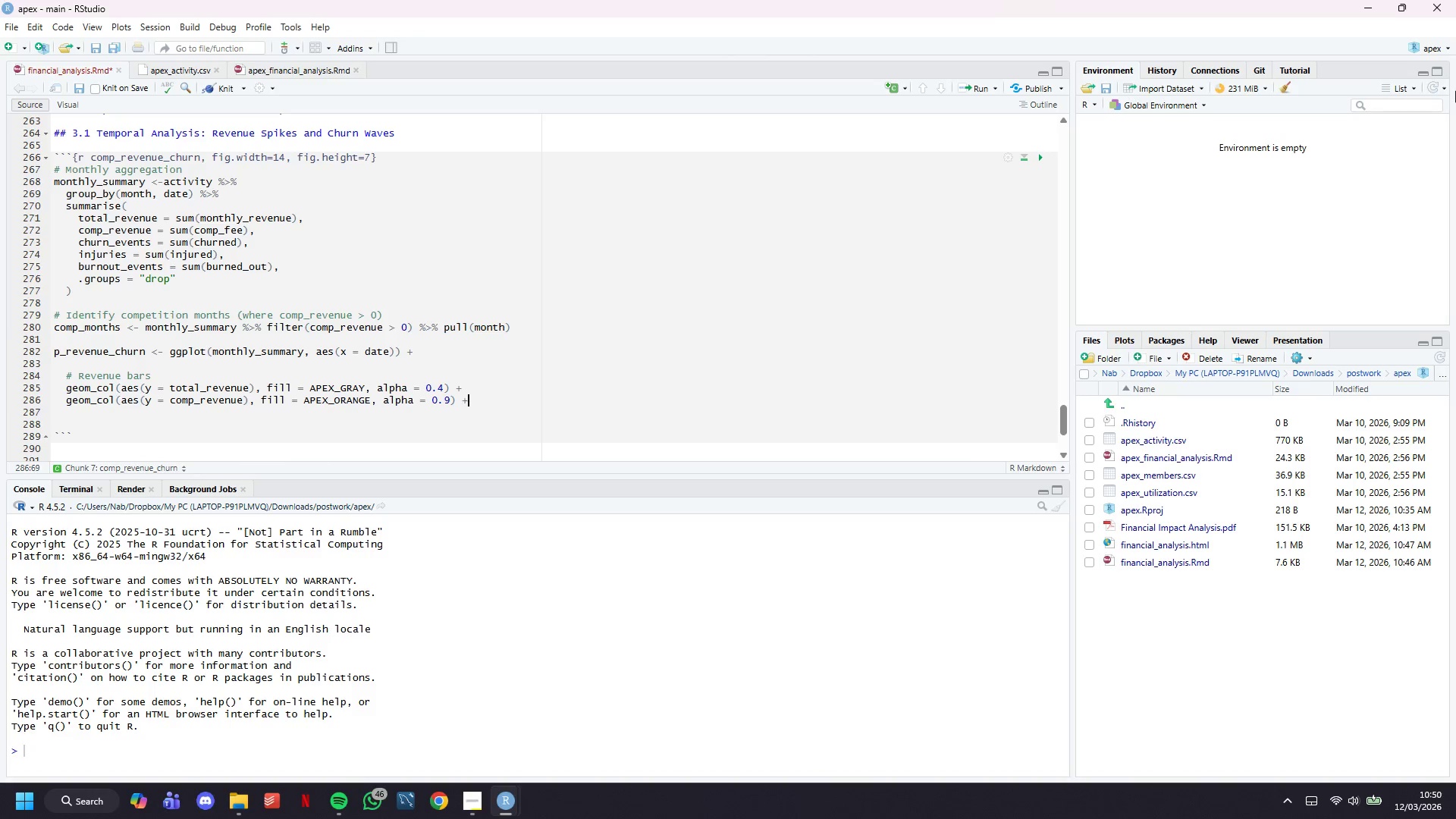 
key(Shift+Equal)
 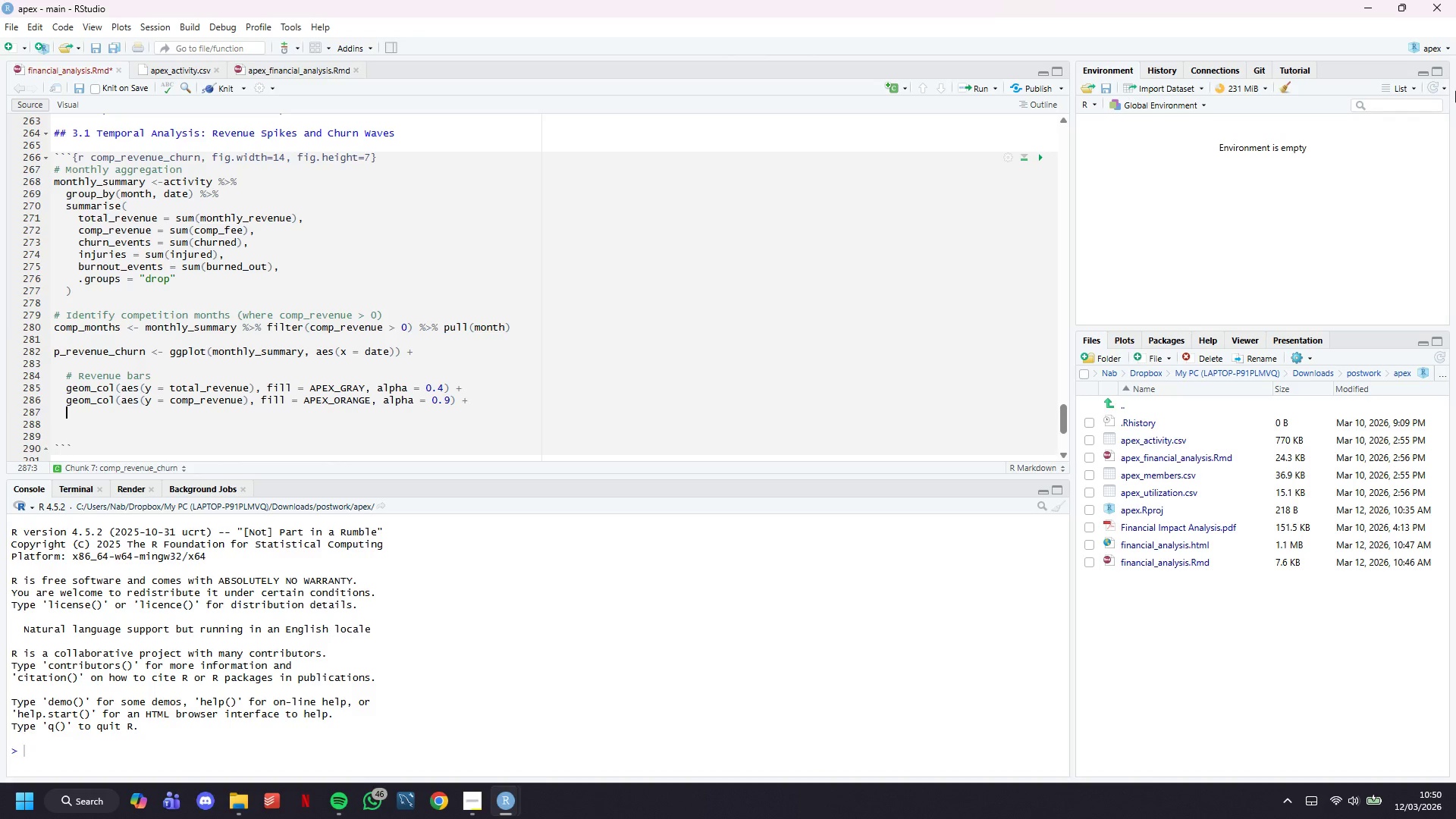 
key(Enter)
 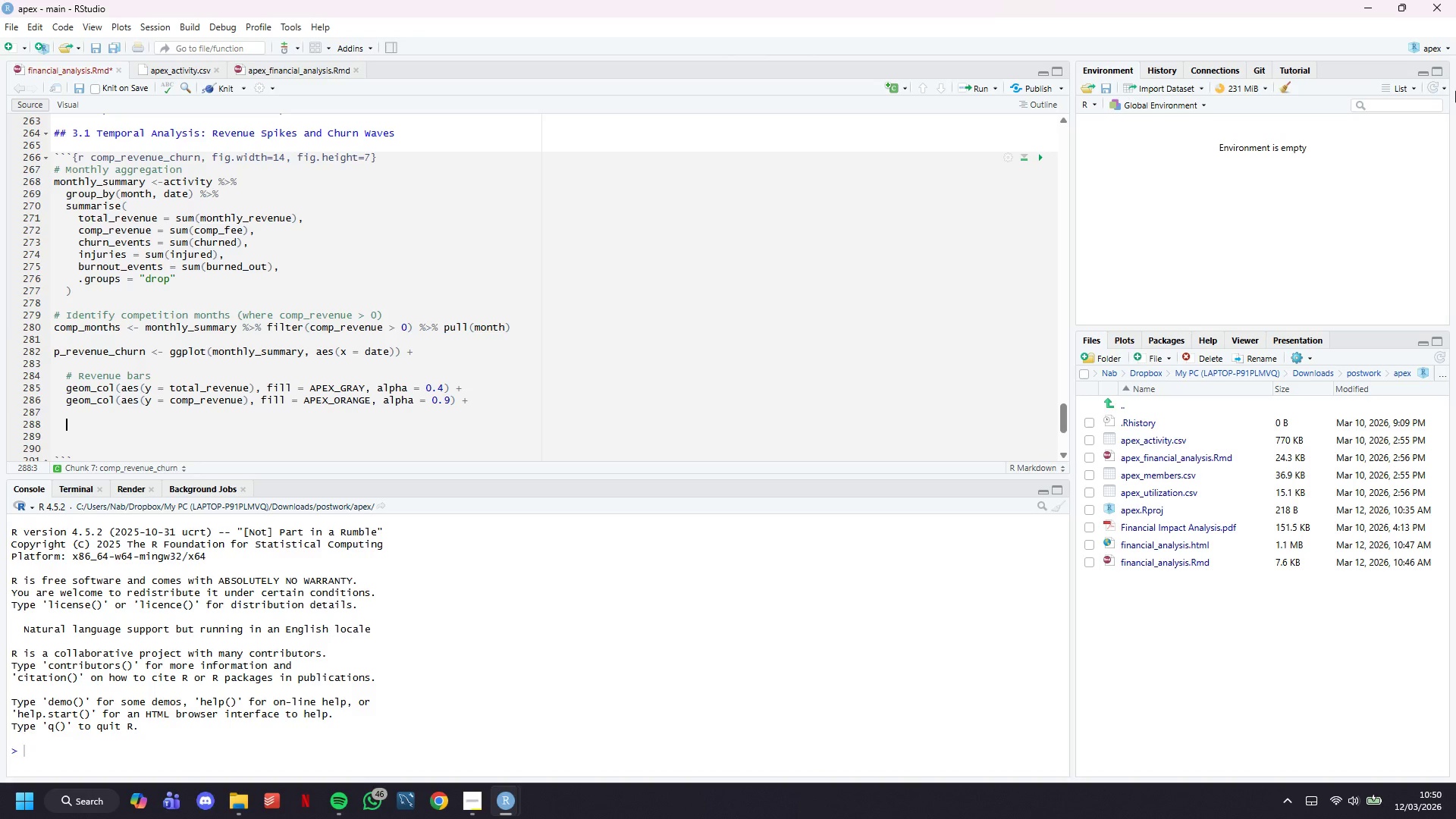 
key(Enter)
 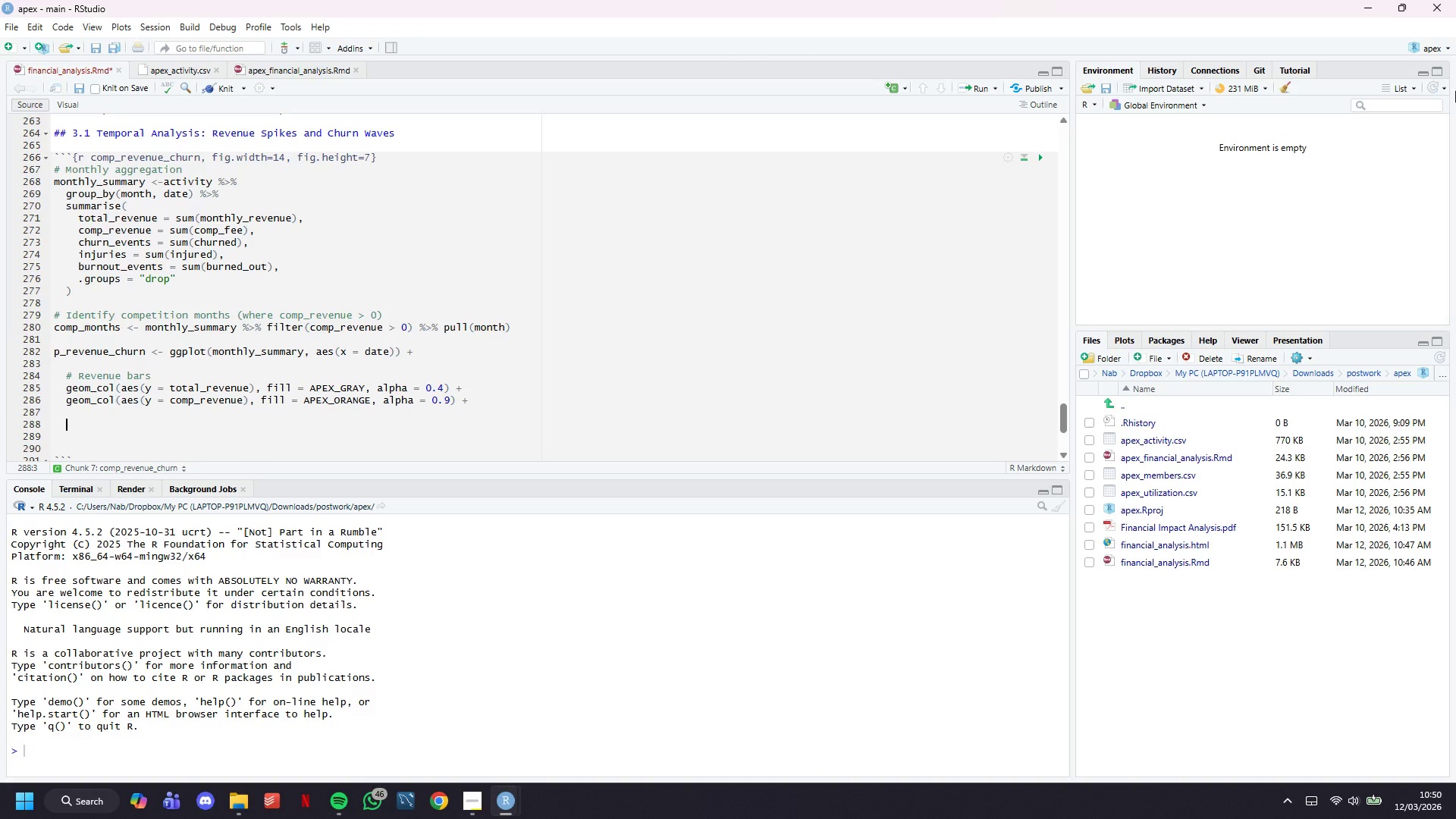 
type(# Churn line)
 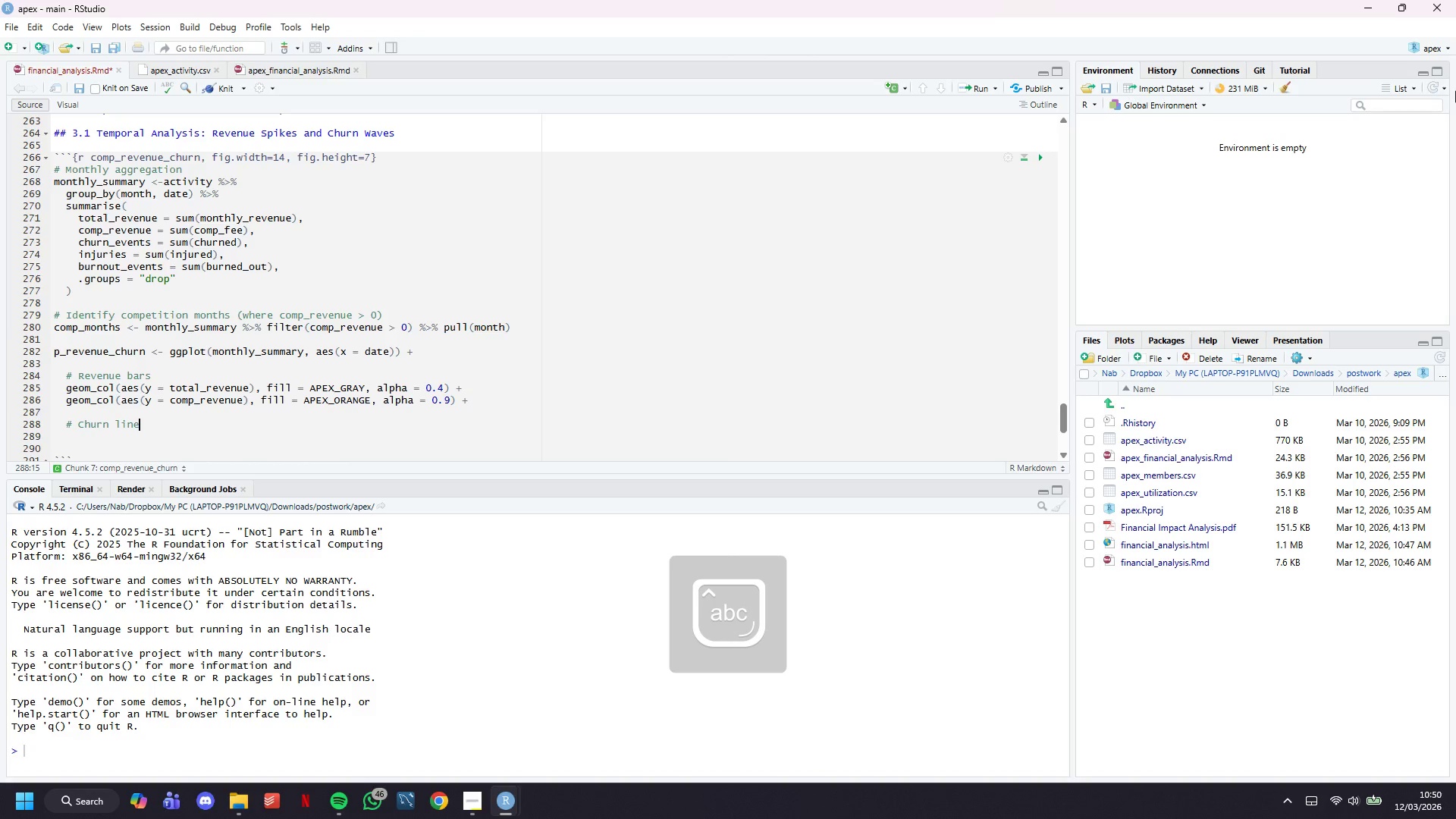 
key(Enter)
 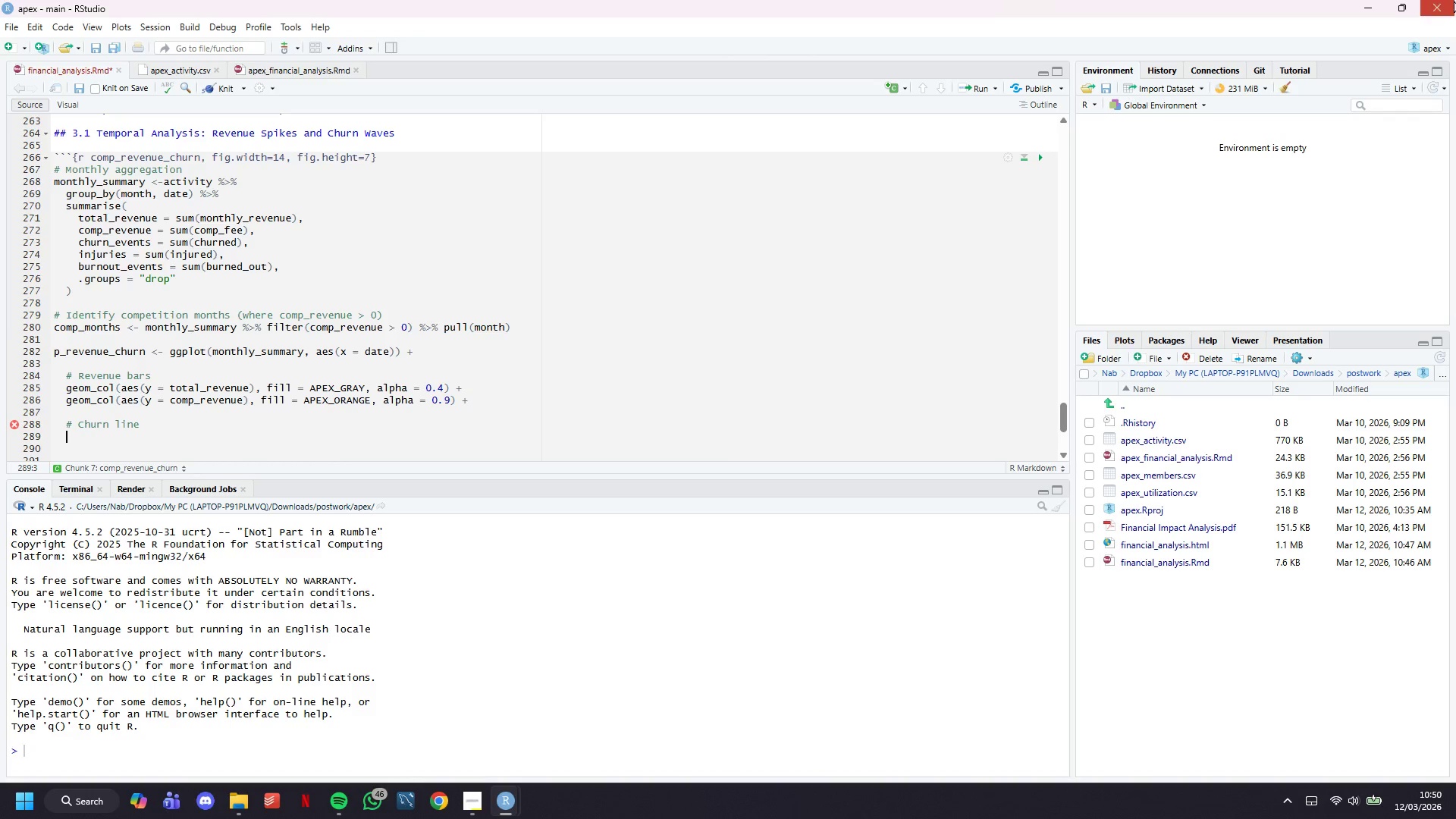 
wait(5.52)
 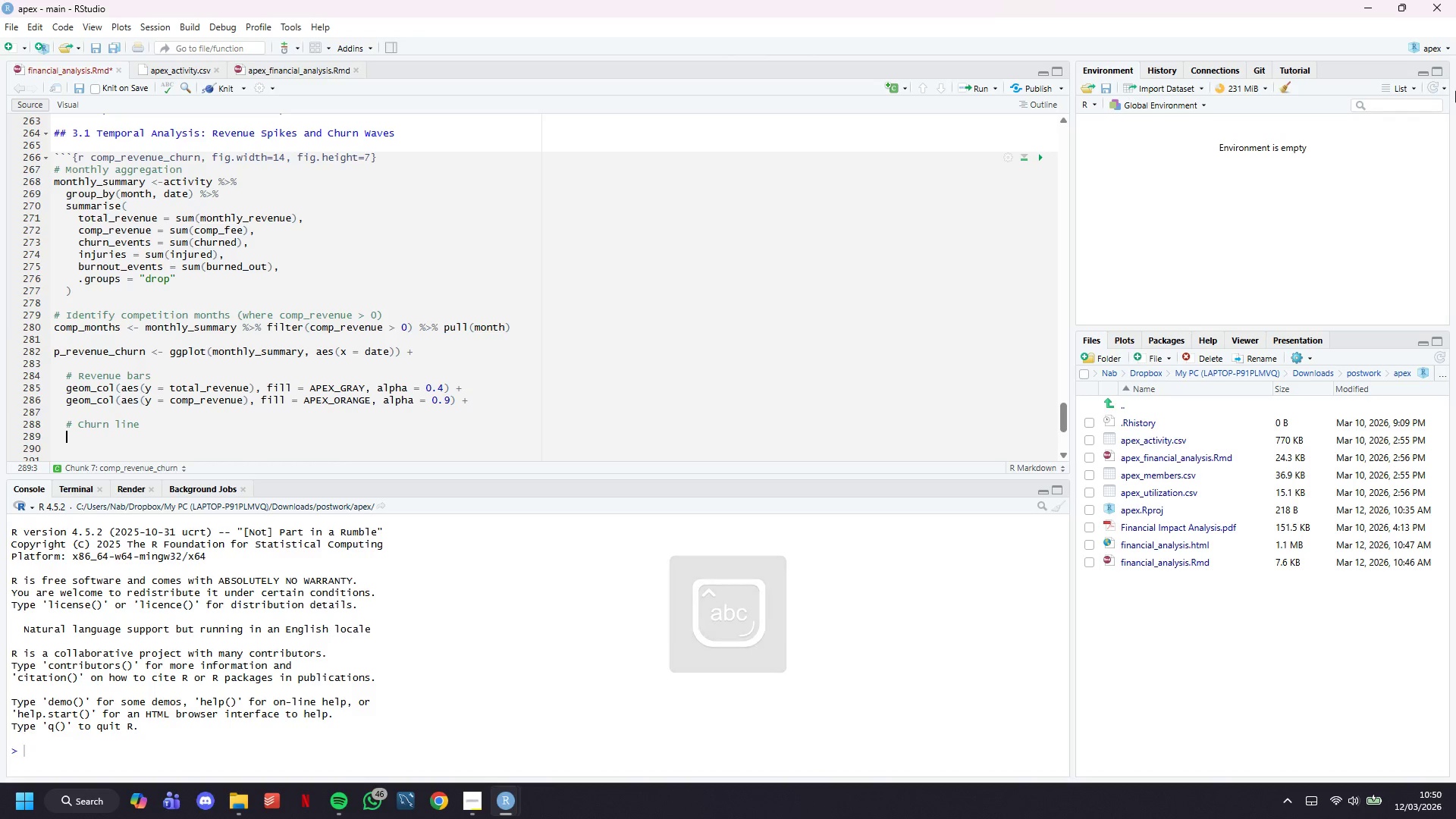 
left_click([480, 793])